 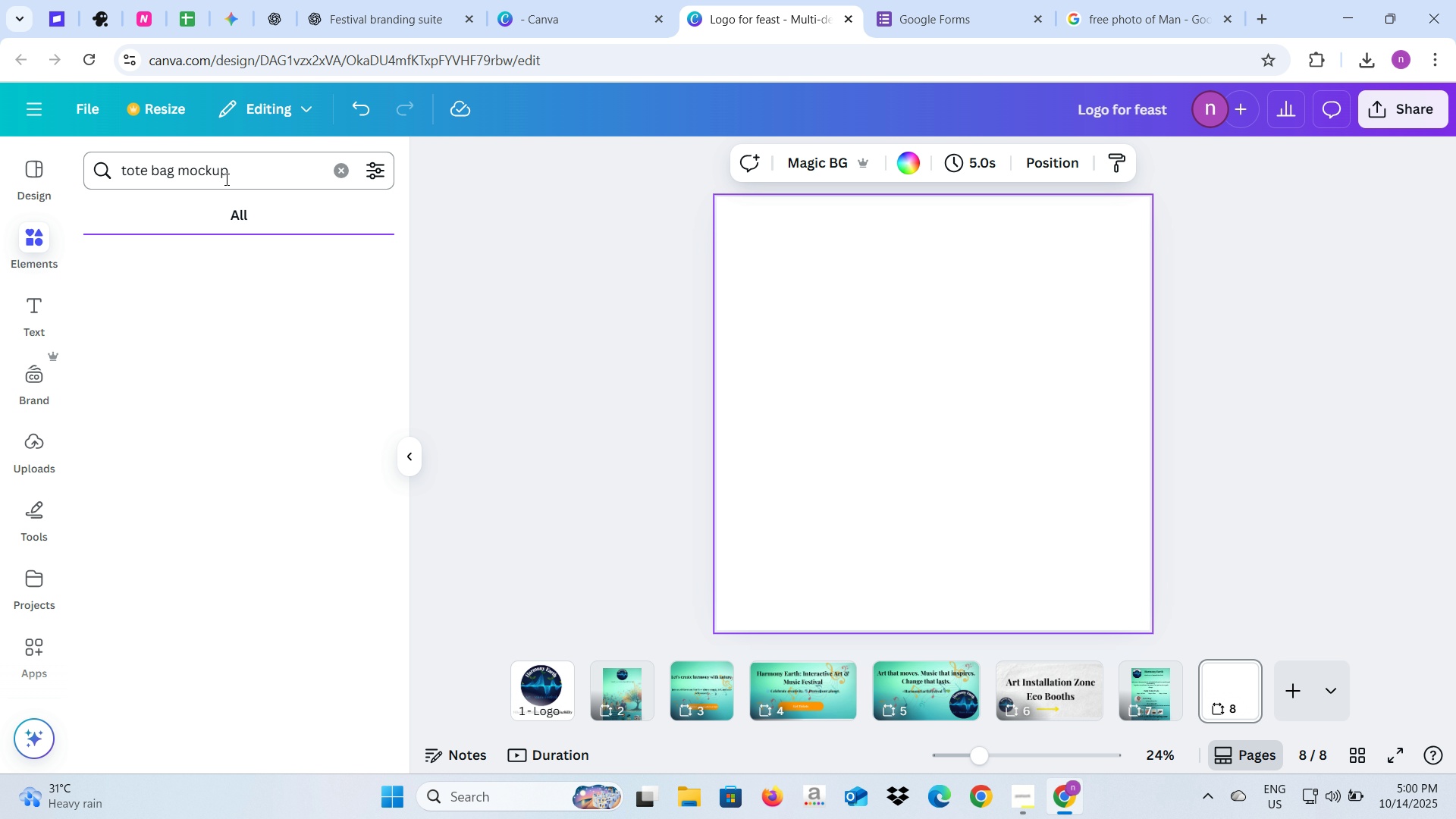 
mouse_move([218, 281])
 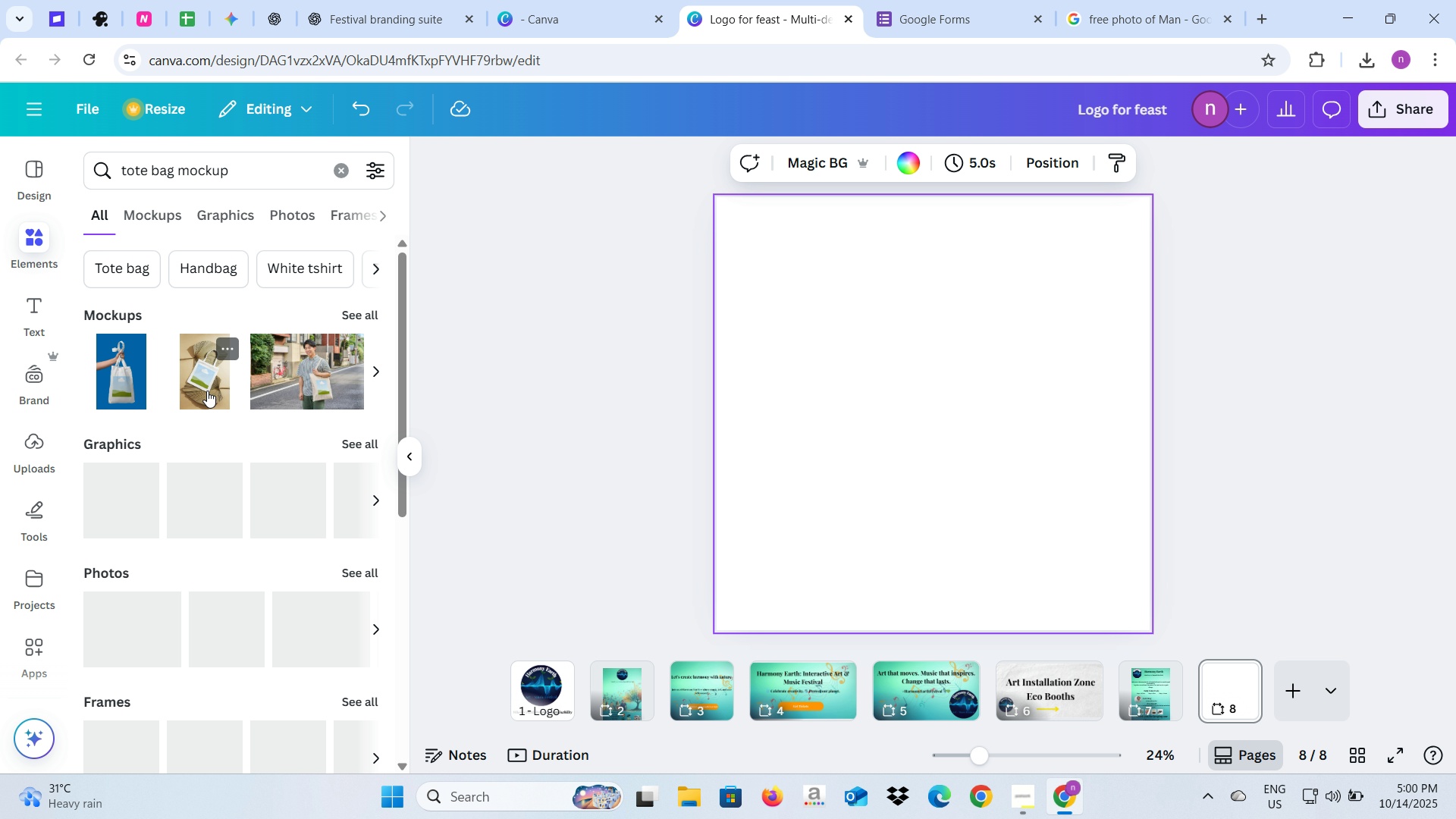 
left_click([207, 391])
 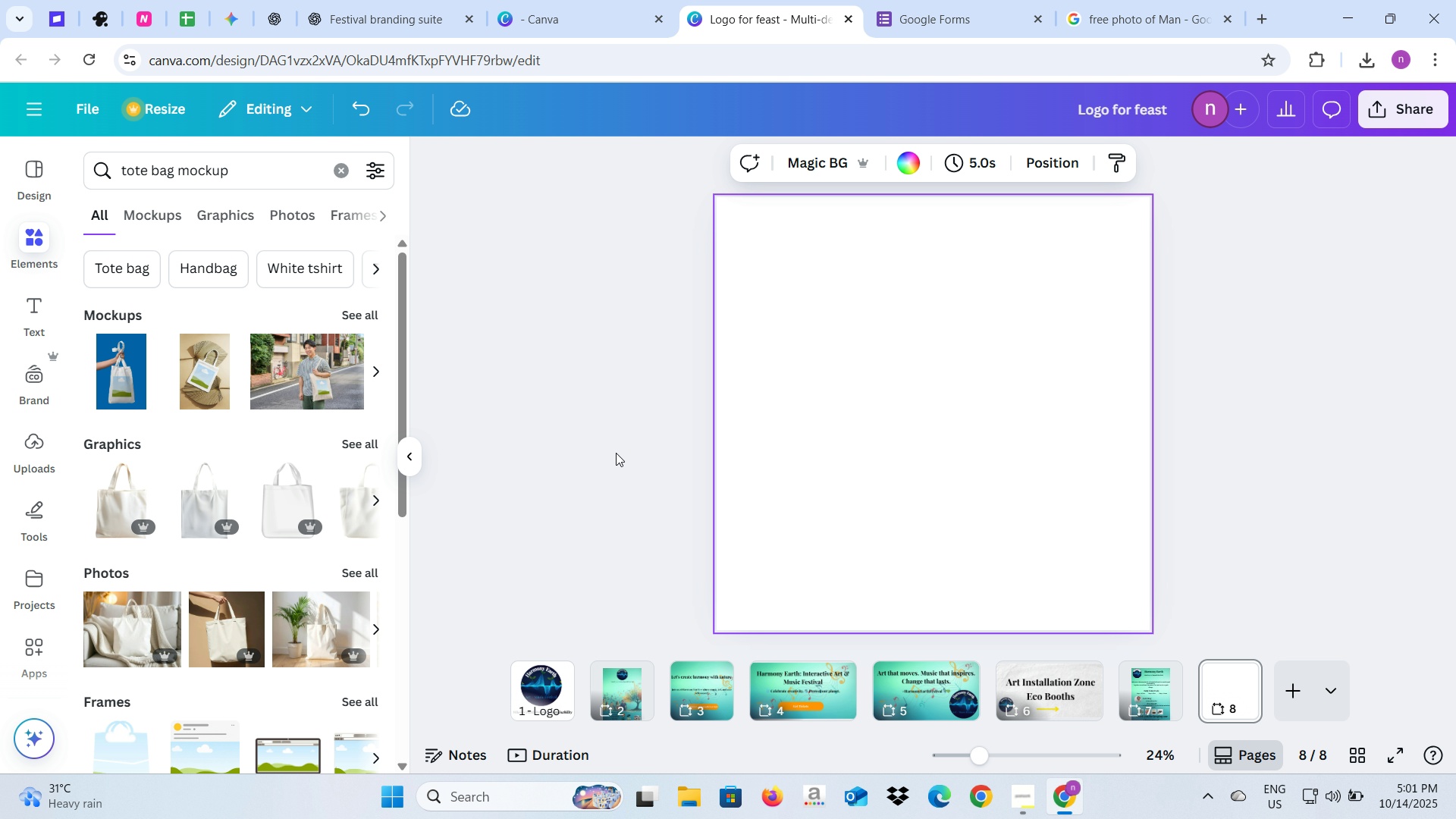 
wait(12.43)
 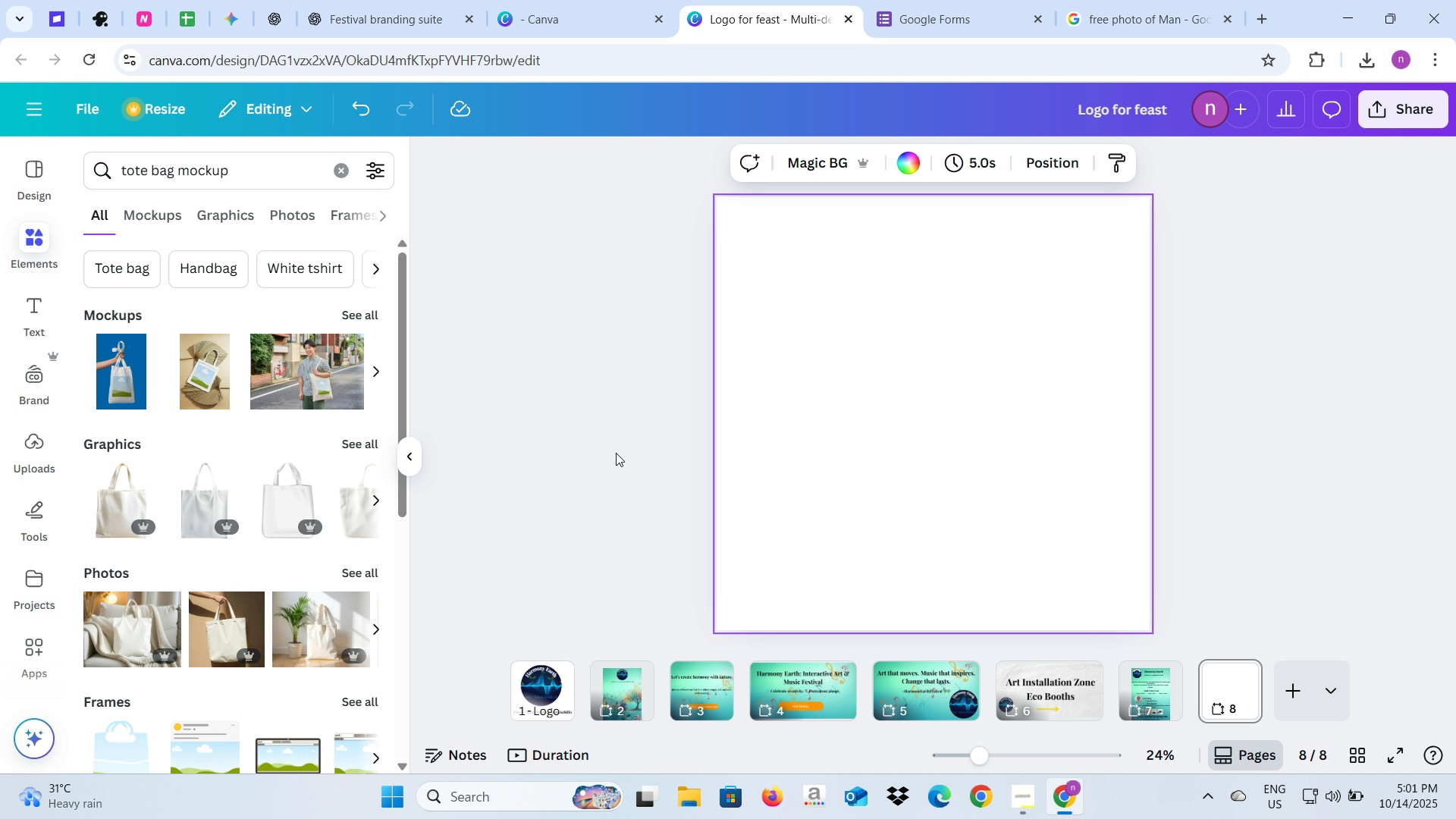 
left_click([199, 378])
 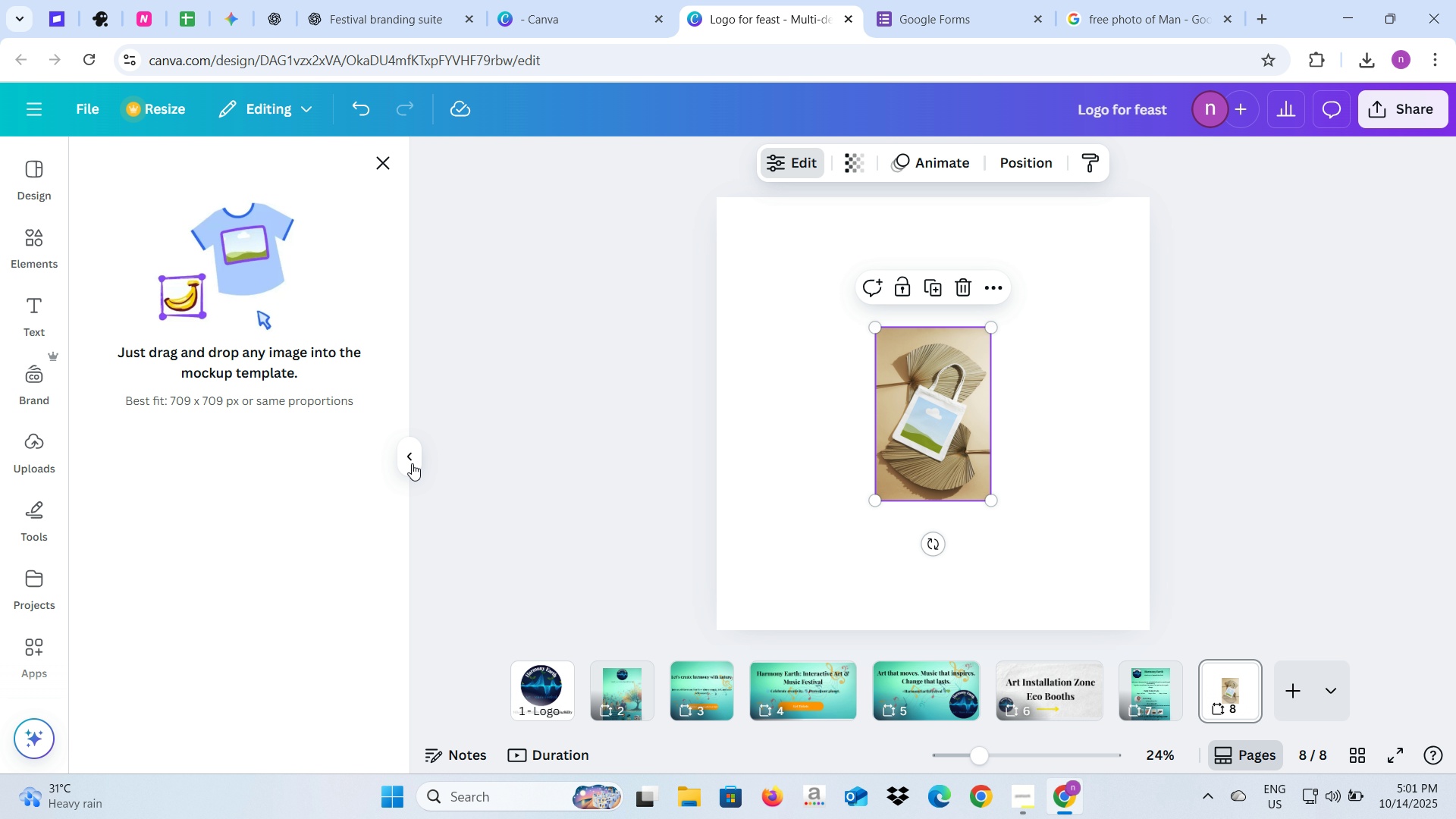 
left_click([412, 463])
 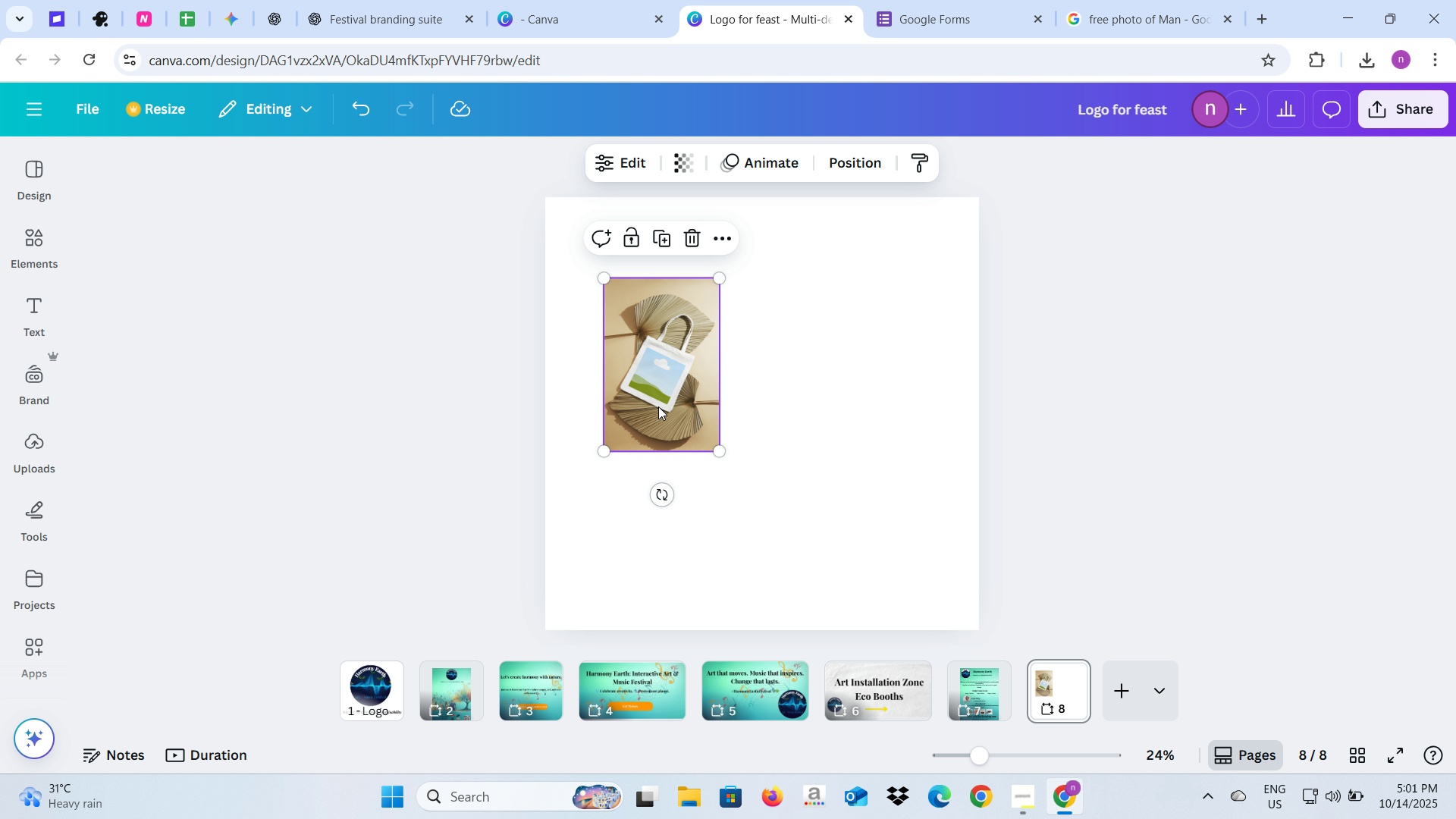 
wait(5.48)
 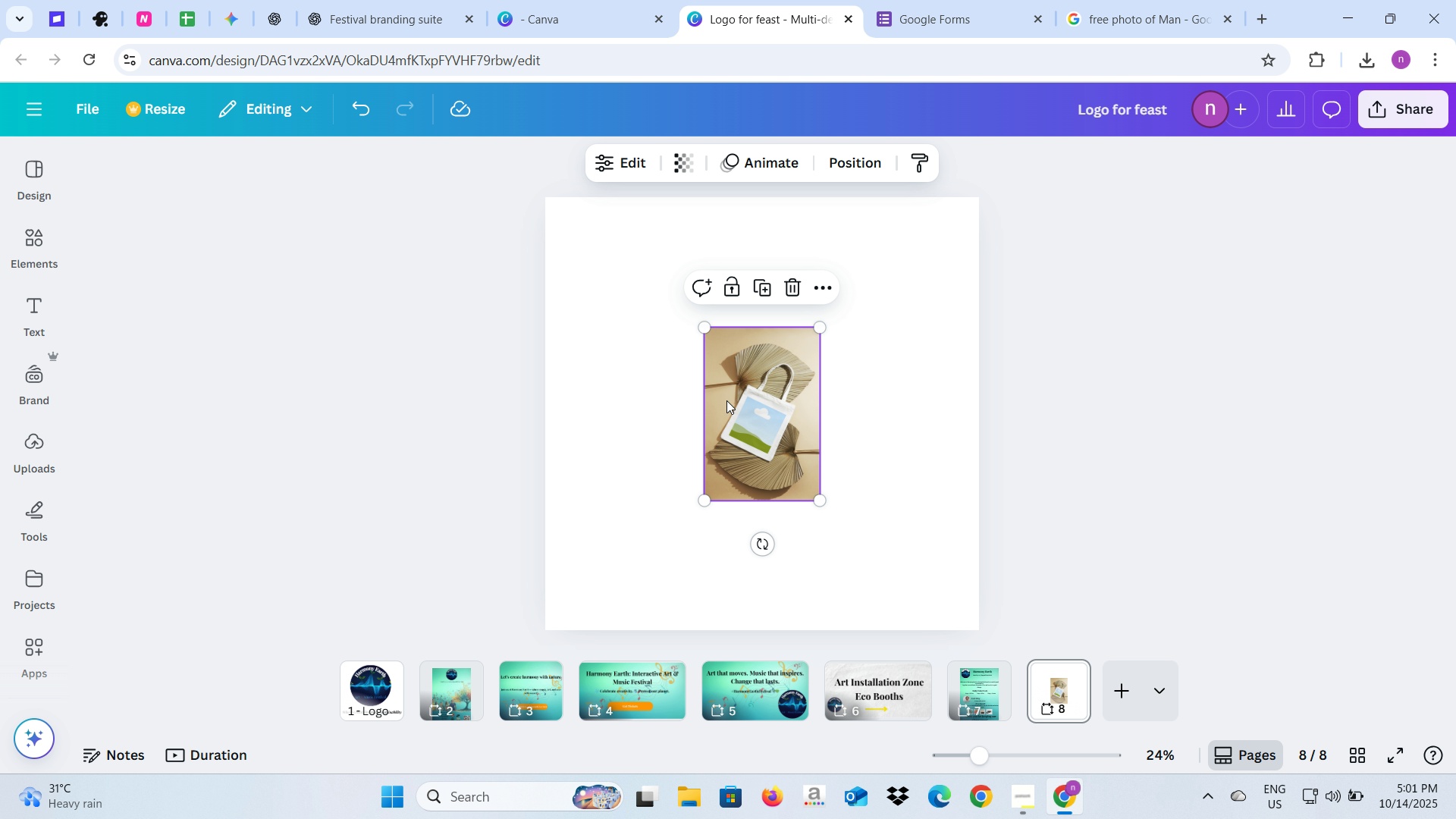 
left_click([358, 0])
 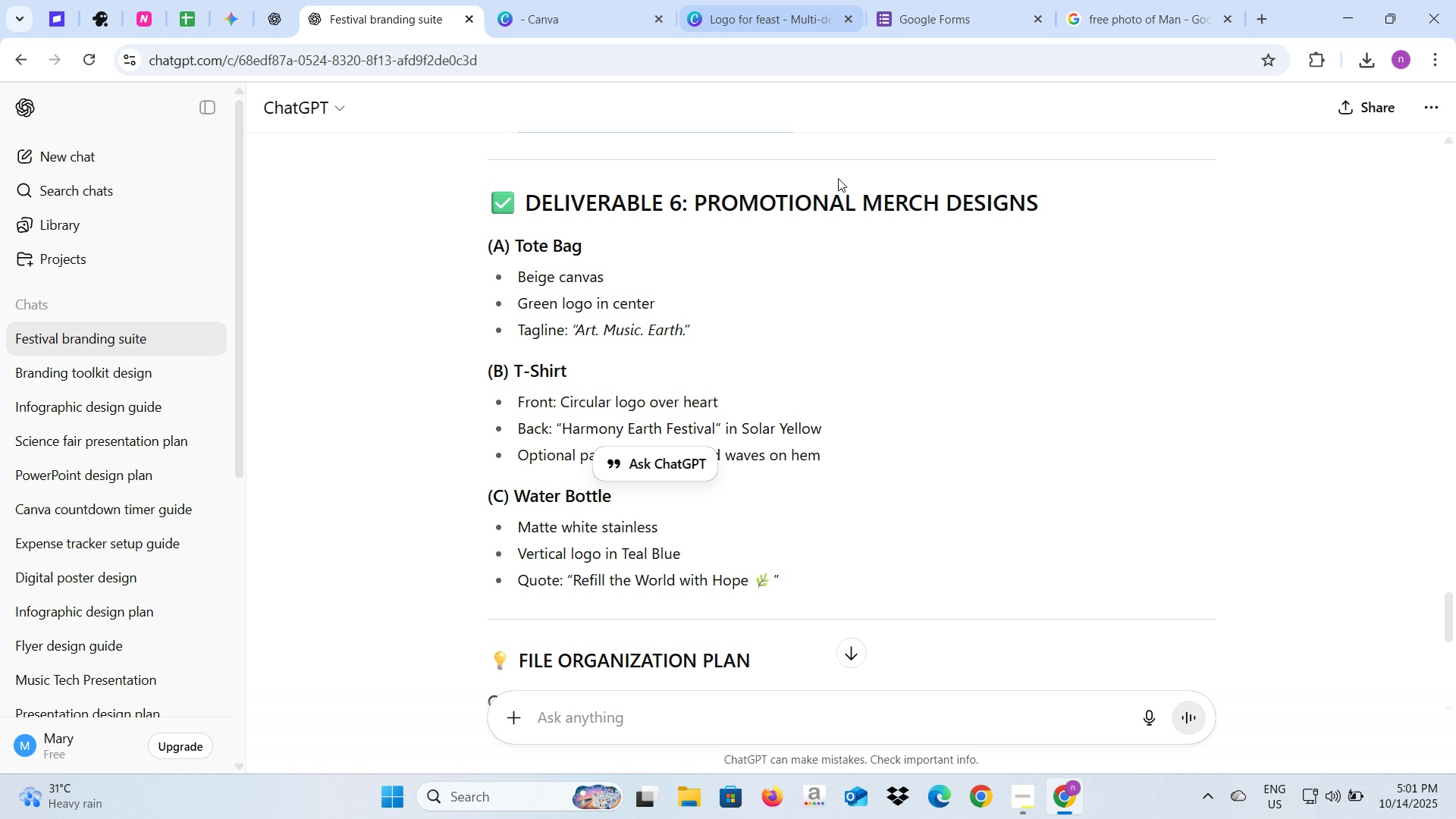 
left_click([753, 0])
 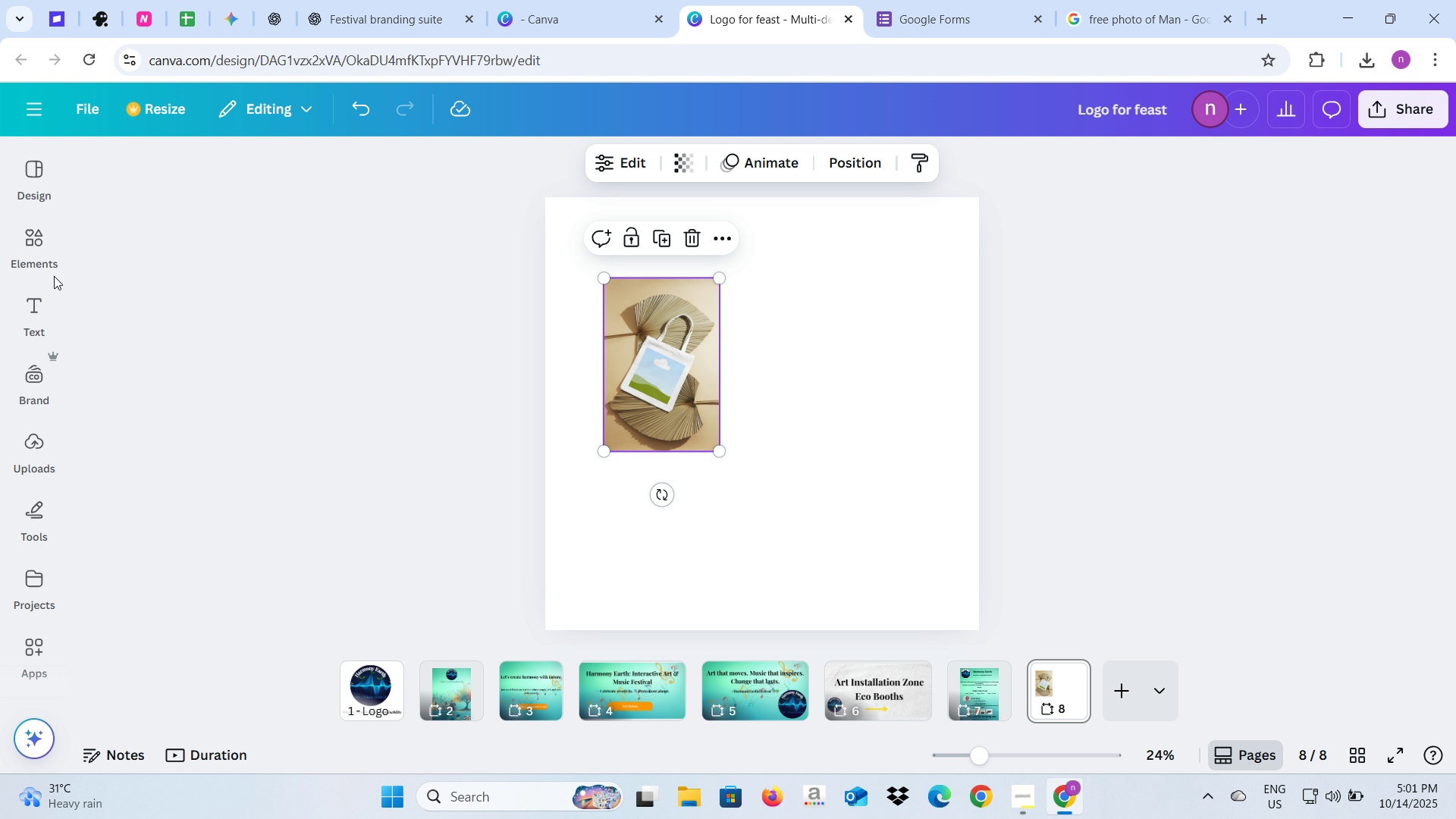 
left_click([30, 242])
 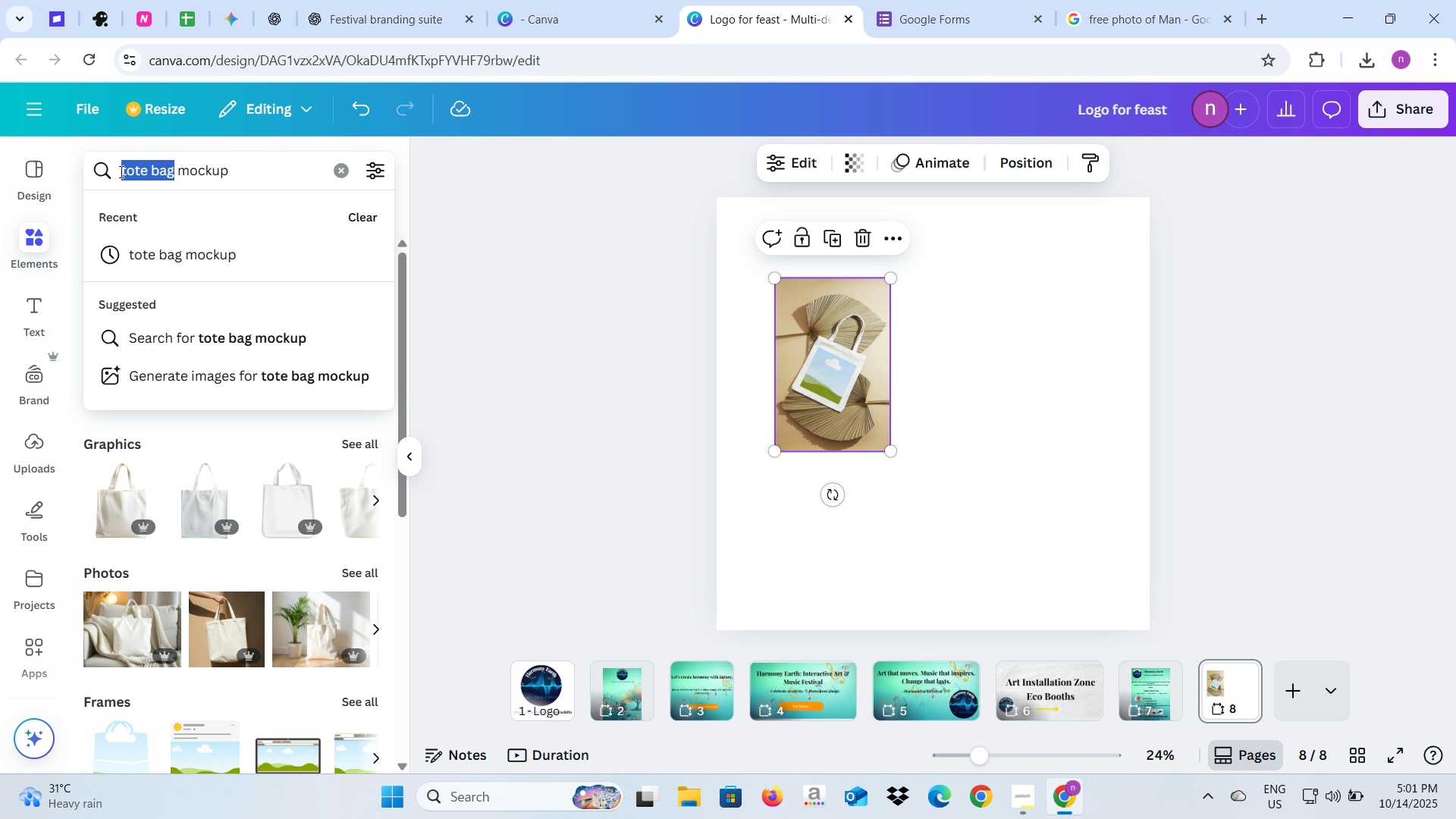 
type(y)
key(Backspace)
type(tshirt)
 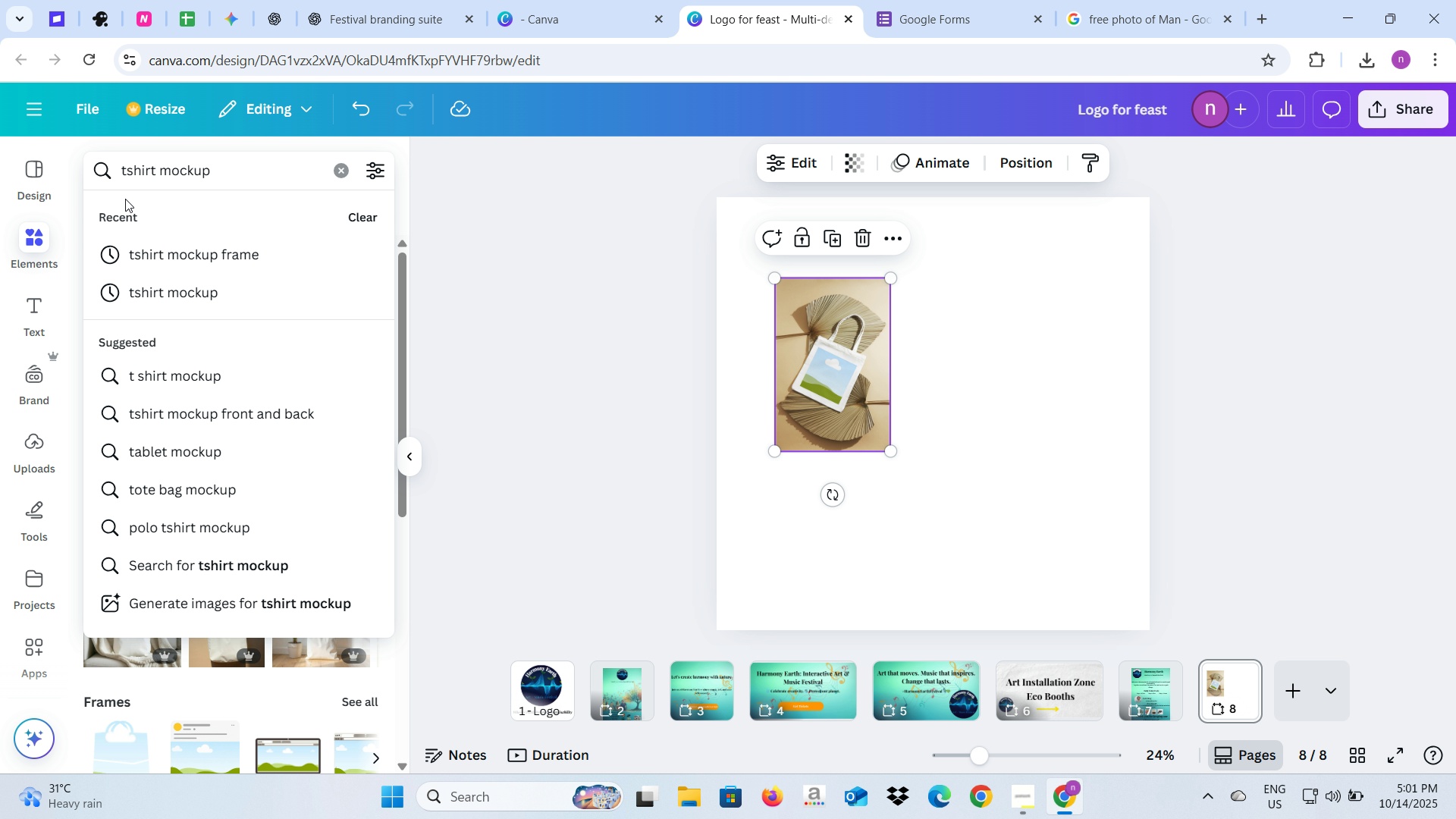 
key(Enter)
 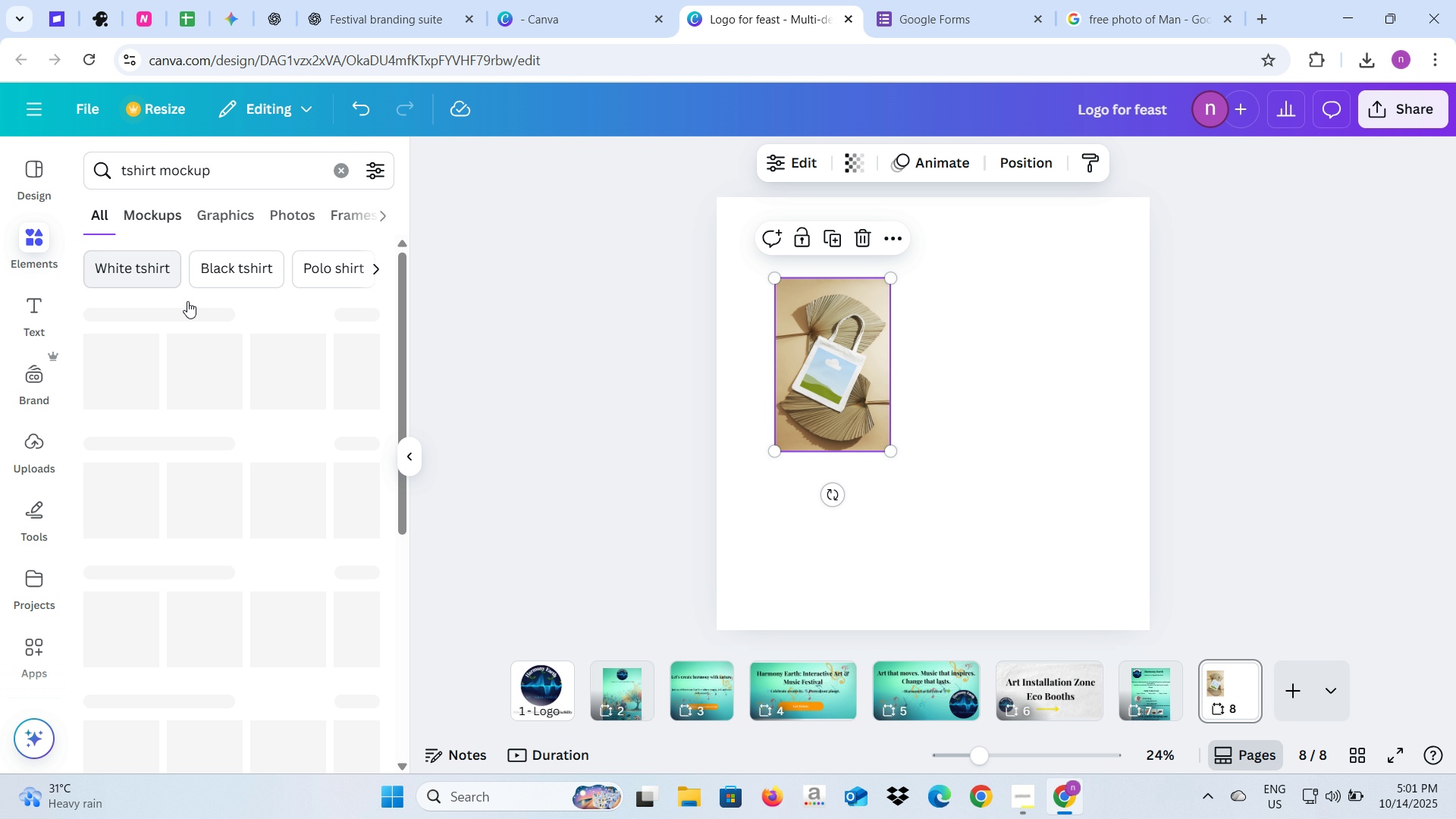 
key(Alt+AltLeft)
 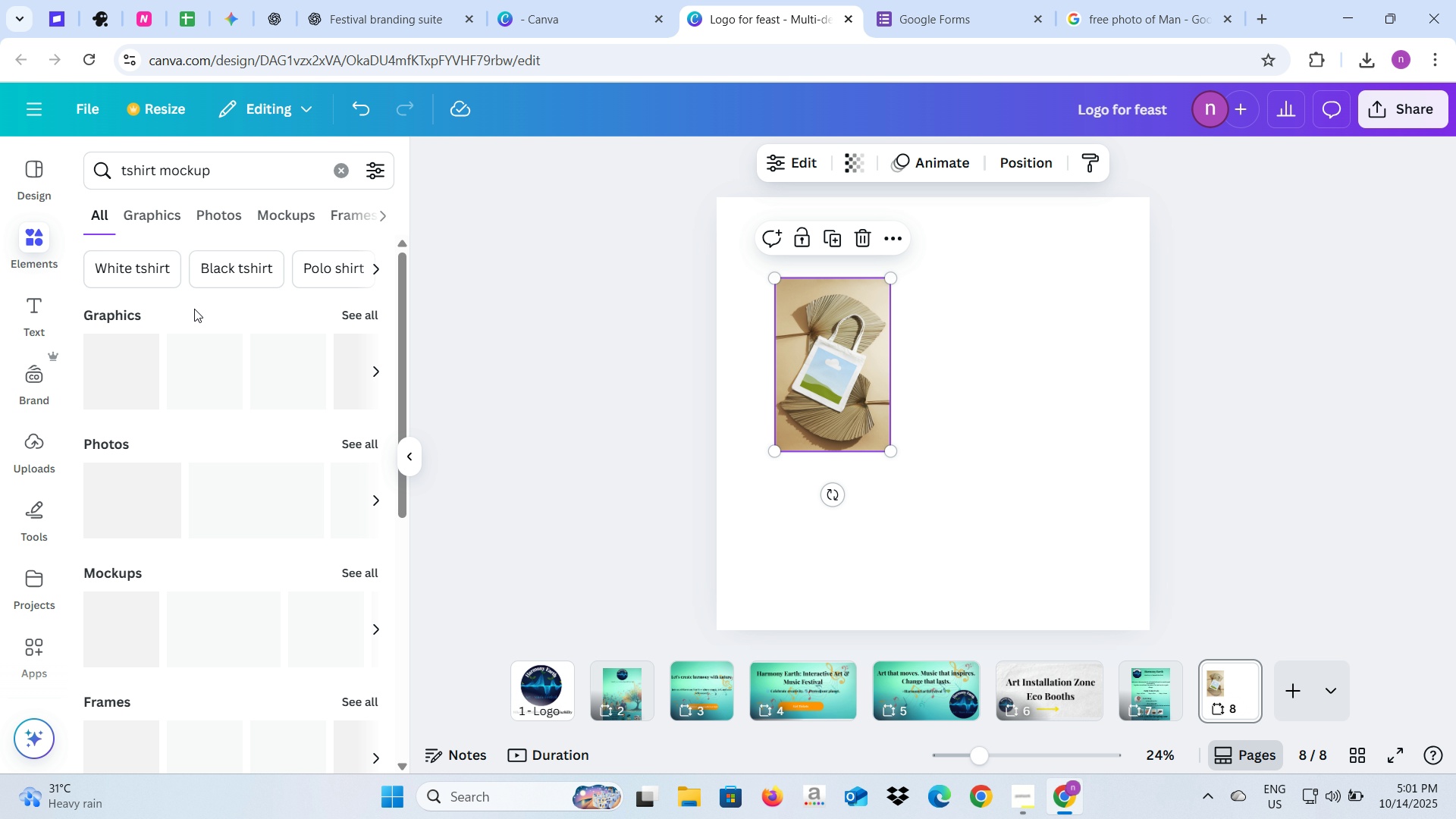 
key(Alt+Tab)
 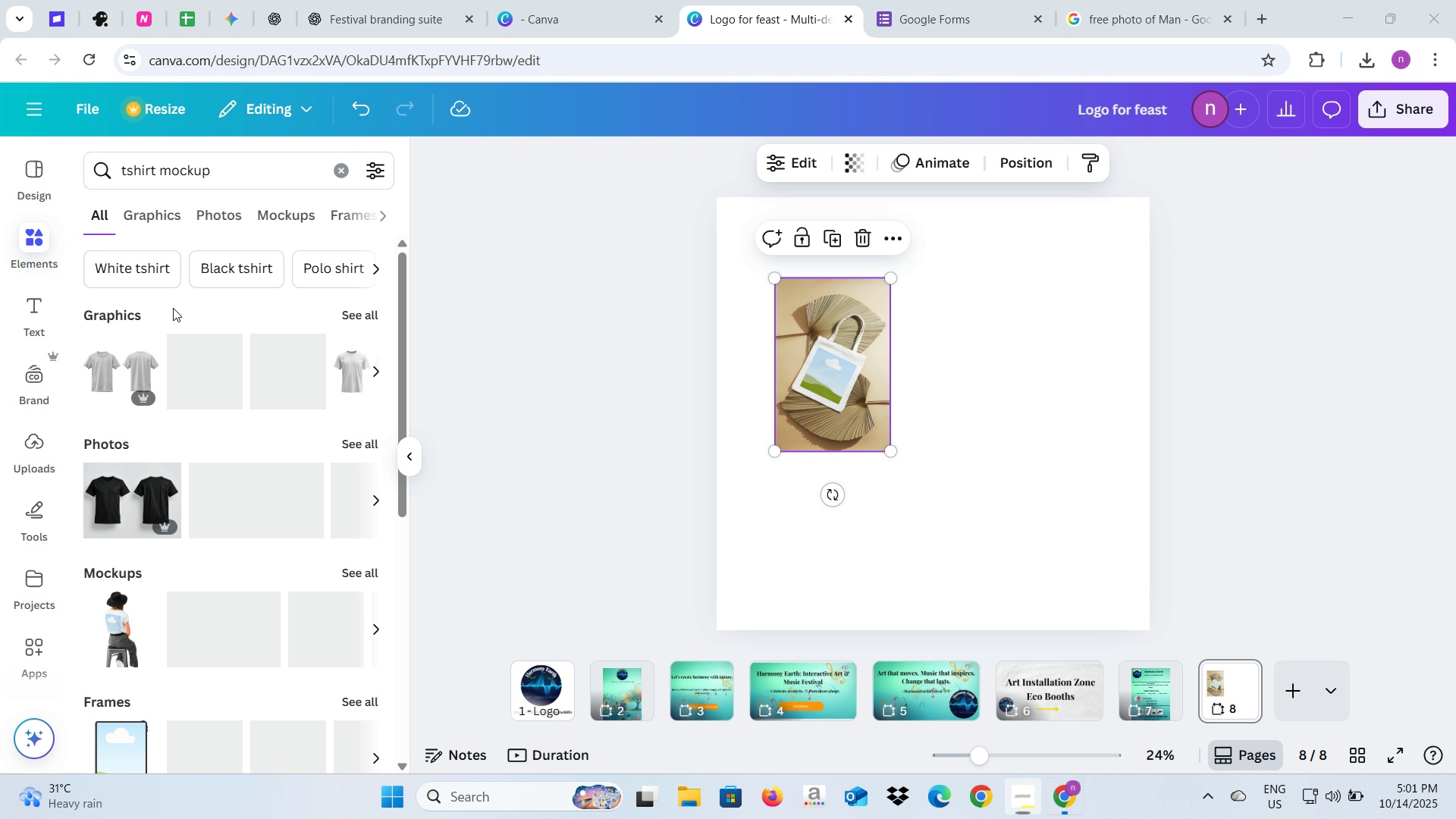 
key(Alt+Tab)
 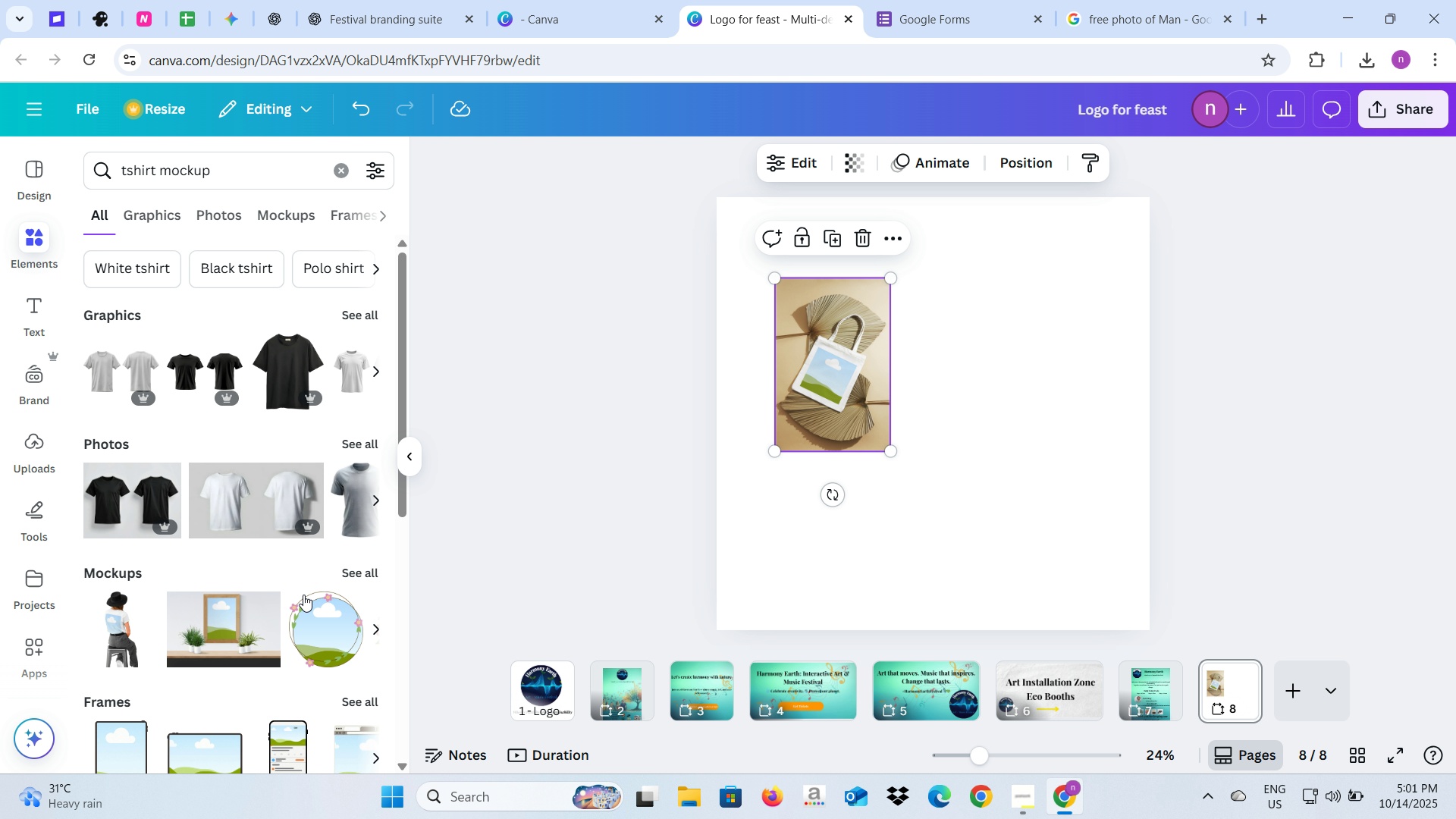 
scroll: coordinate [224, 568], scroll_direction: down, amount: 4.0
 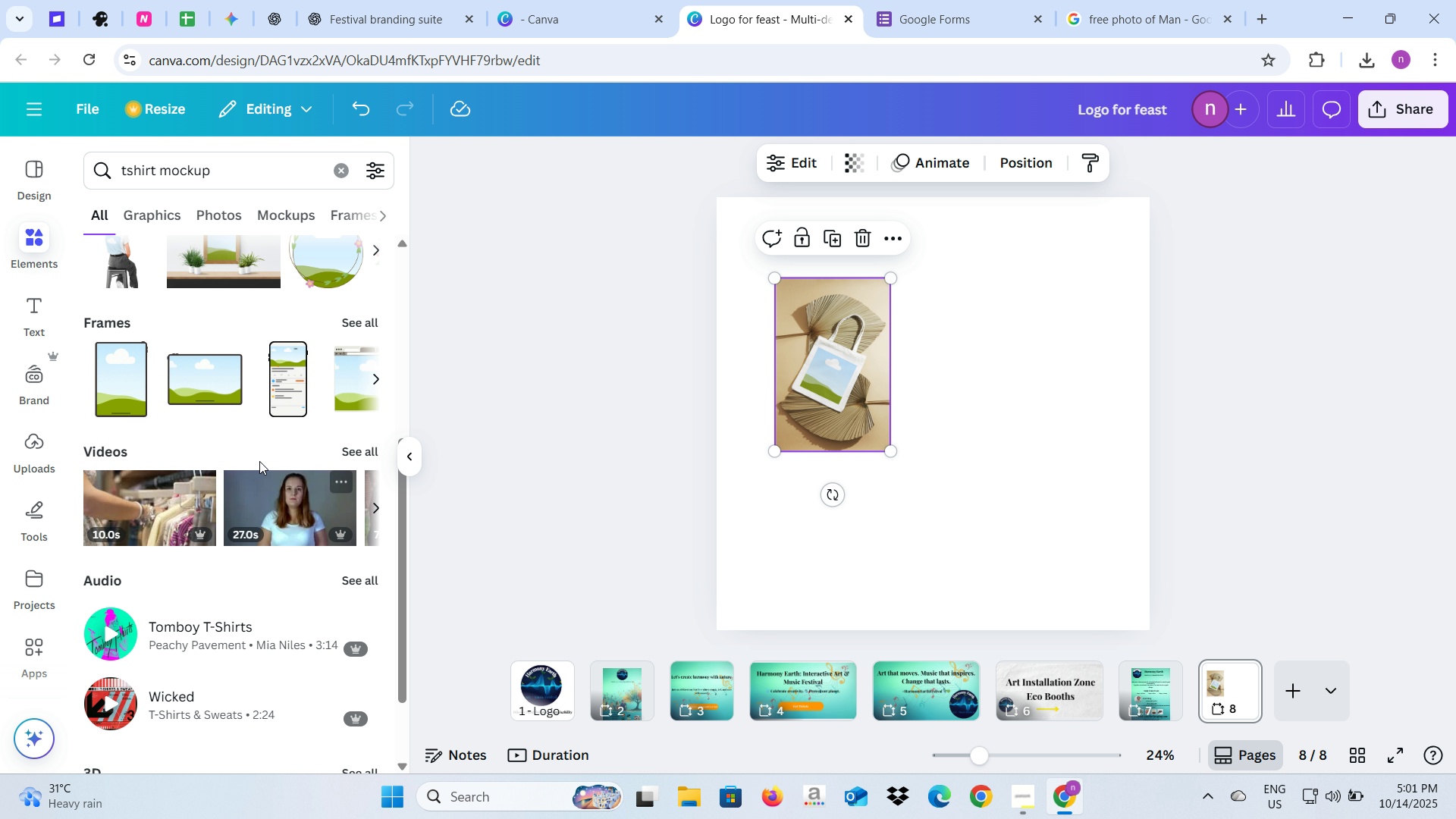 
scroll: coordinate [259, 462], scroll_direction: up, amount: 2.0
 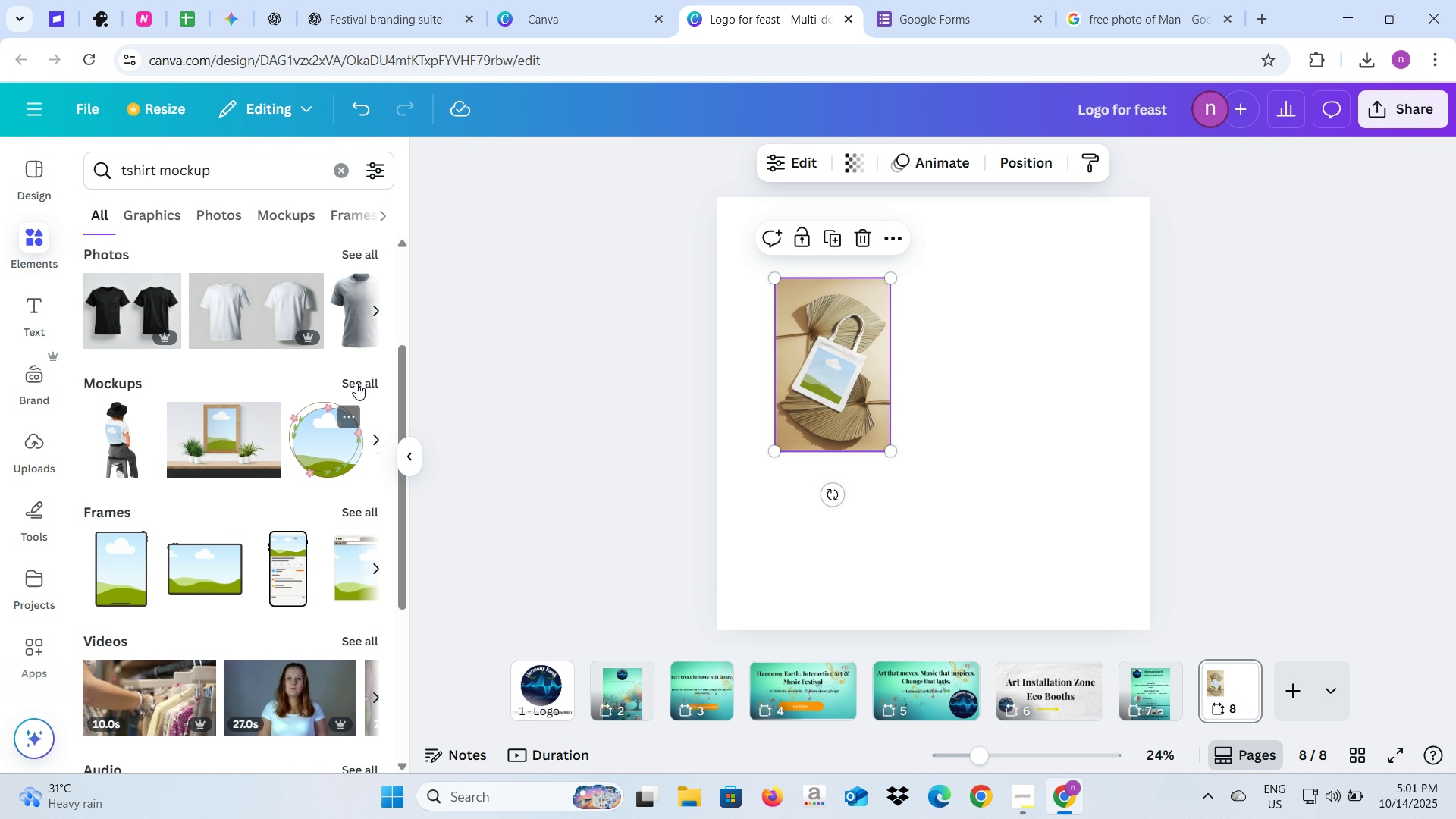 
left_click([356, 381])
 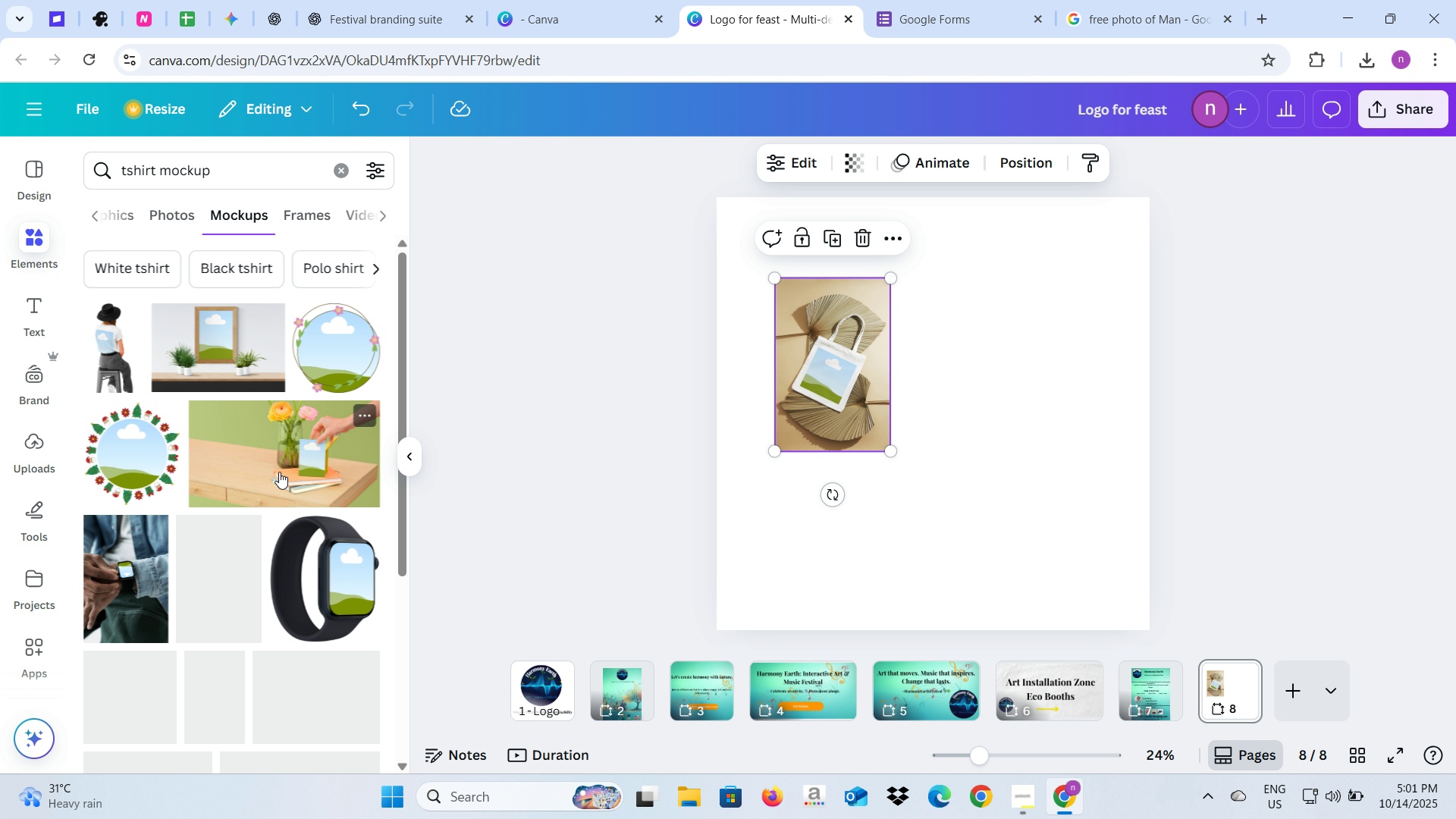 
scroll: coordinate [281, 475], scroll_direction: down, amount: 19.0
 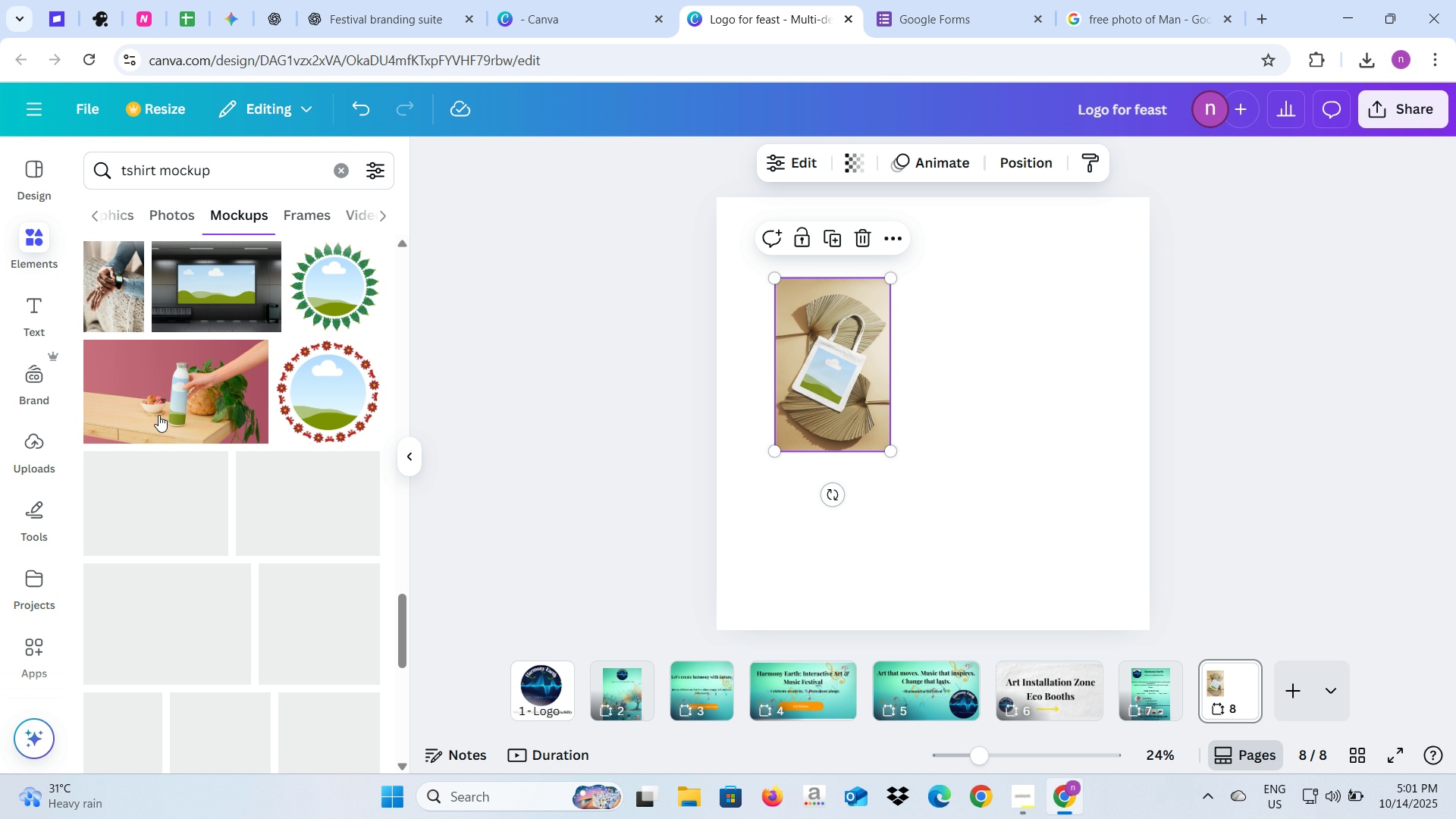 
left_click([168, 391])
 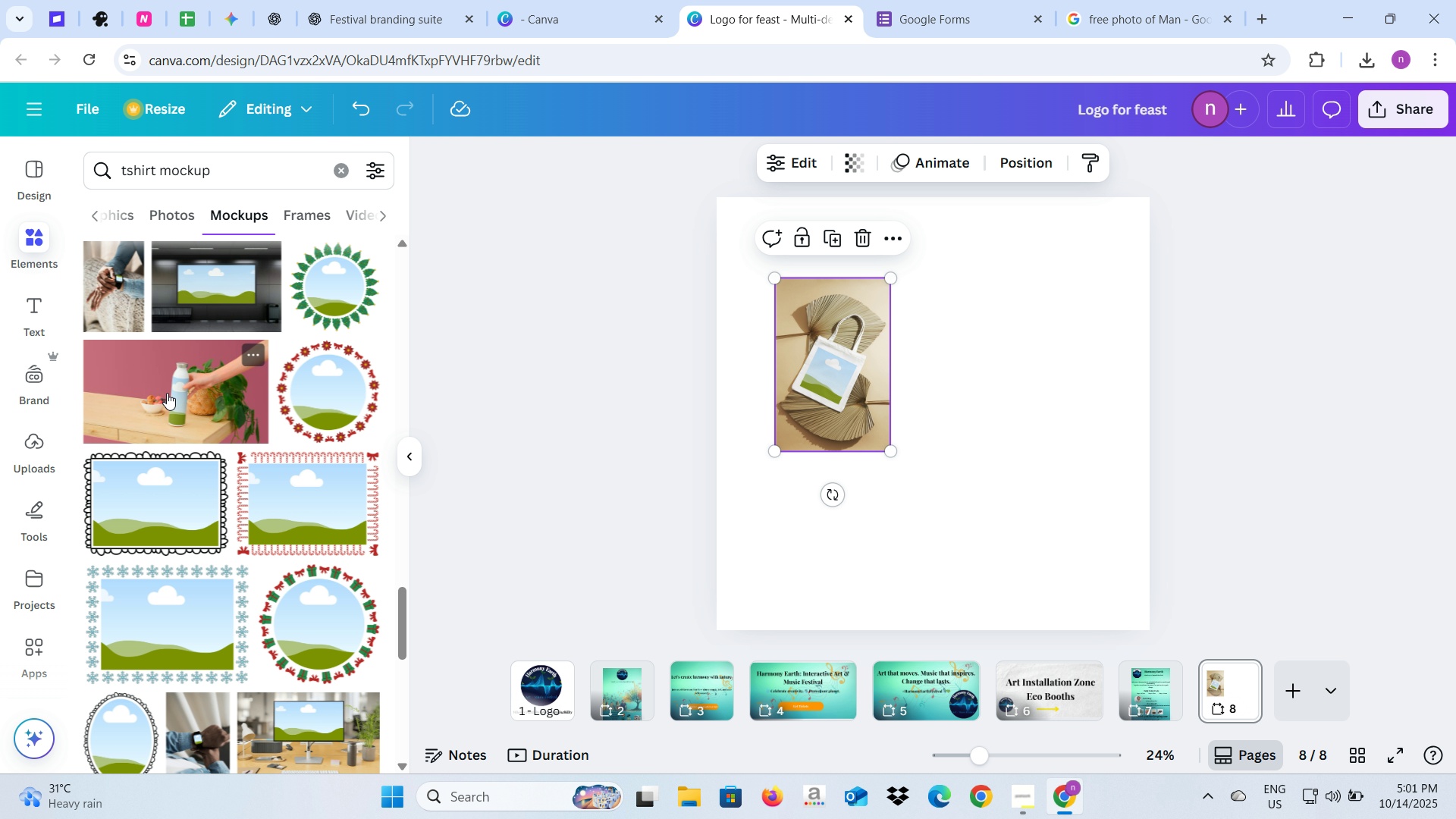 
scroll: coordinate [171, 425], scroll_direction: down, amount: 7.0
 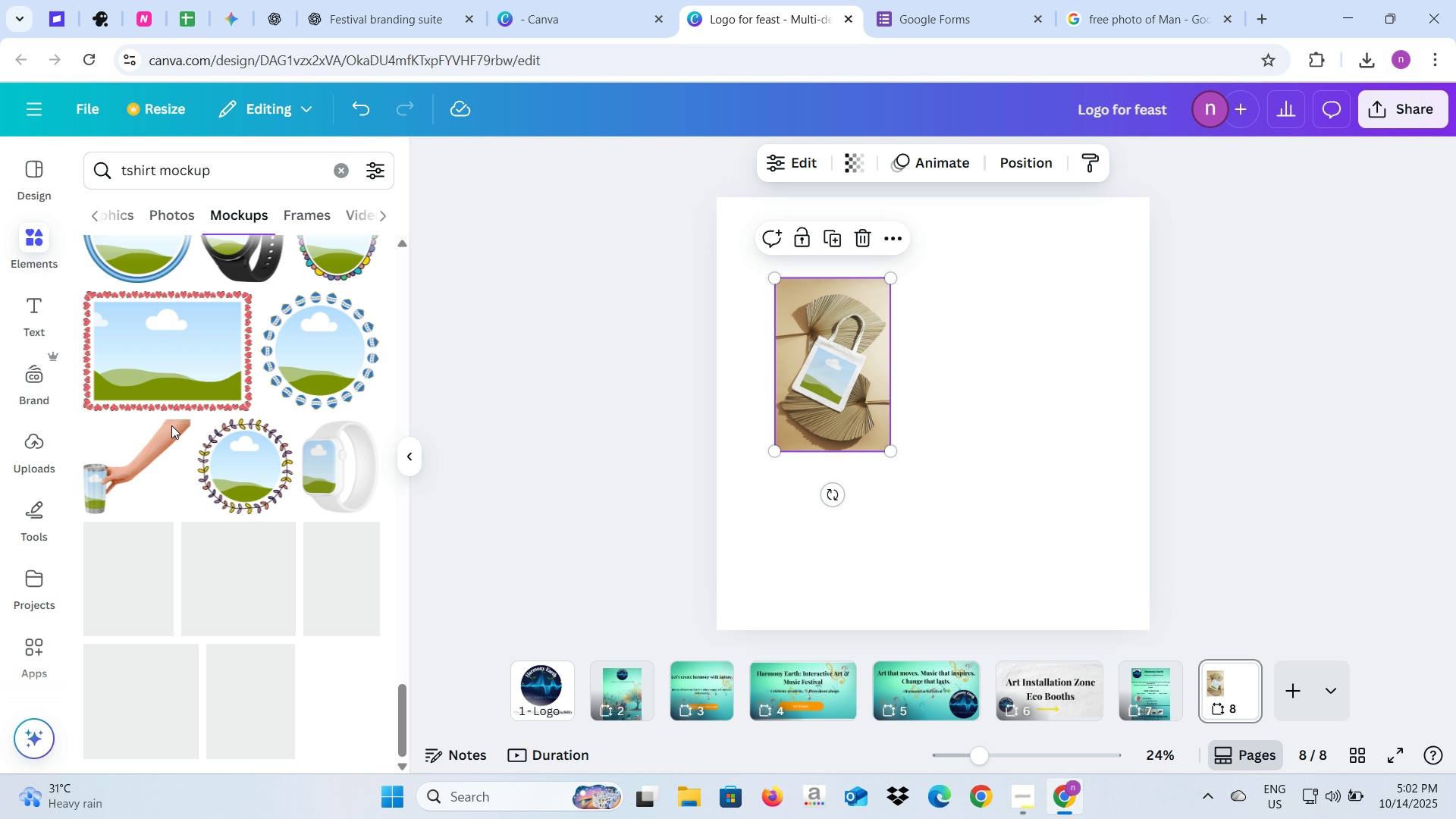 
scroll: coordinate [171, 425], scroll_direction: up, amount: 5.0
 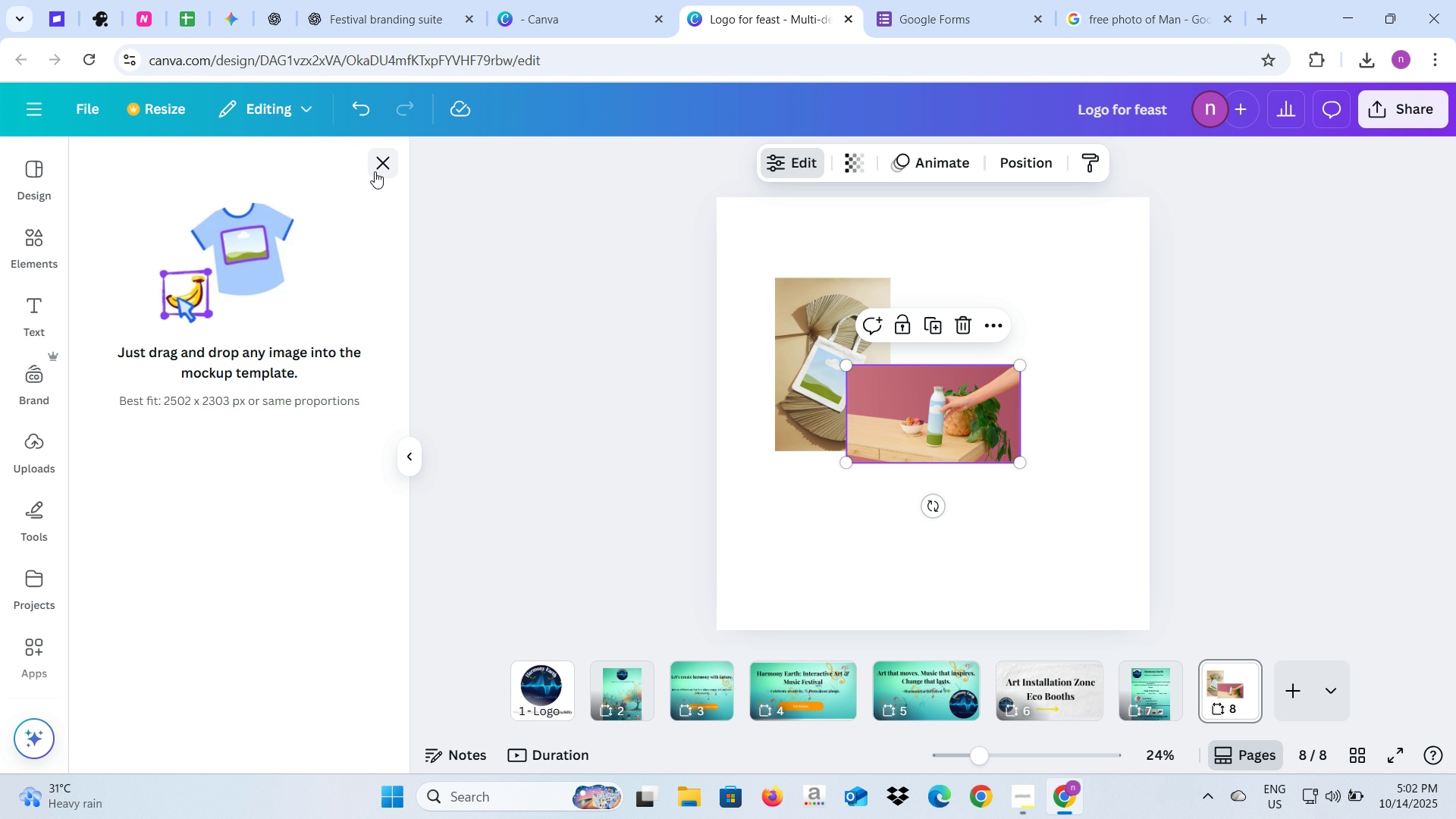 
left_click([376, 170])
 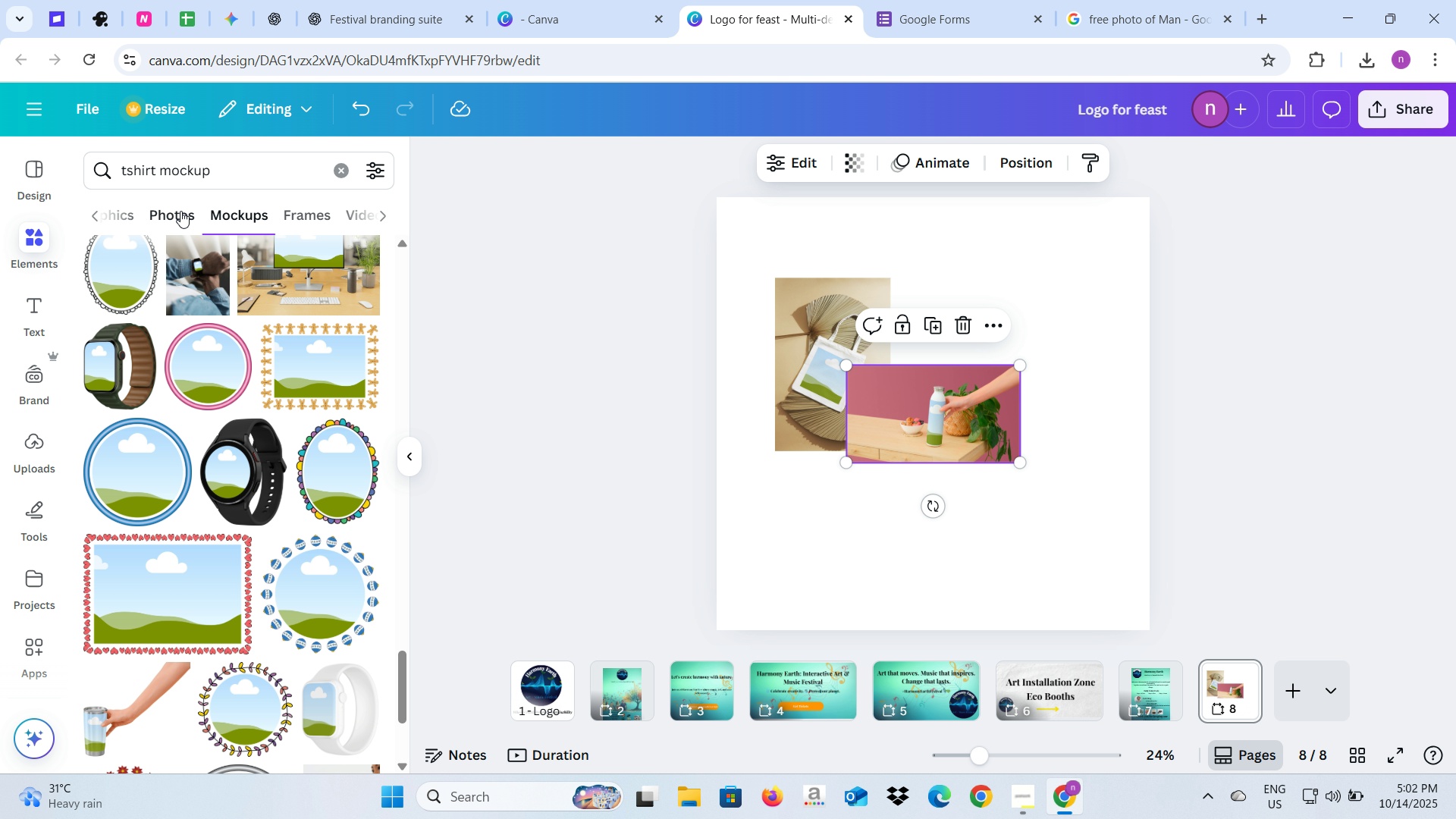 
left_click([218, 174])
 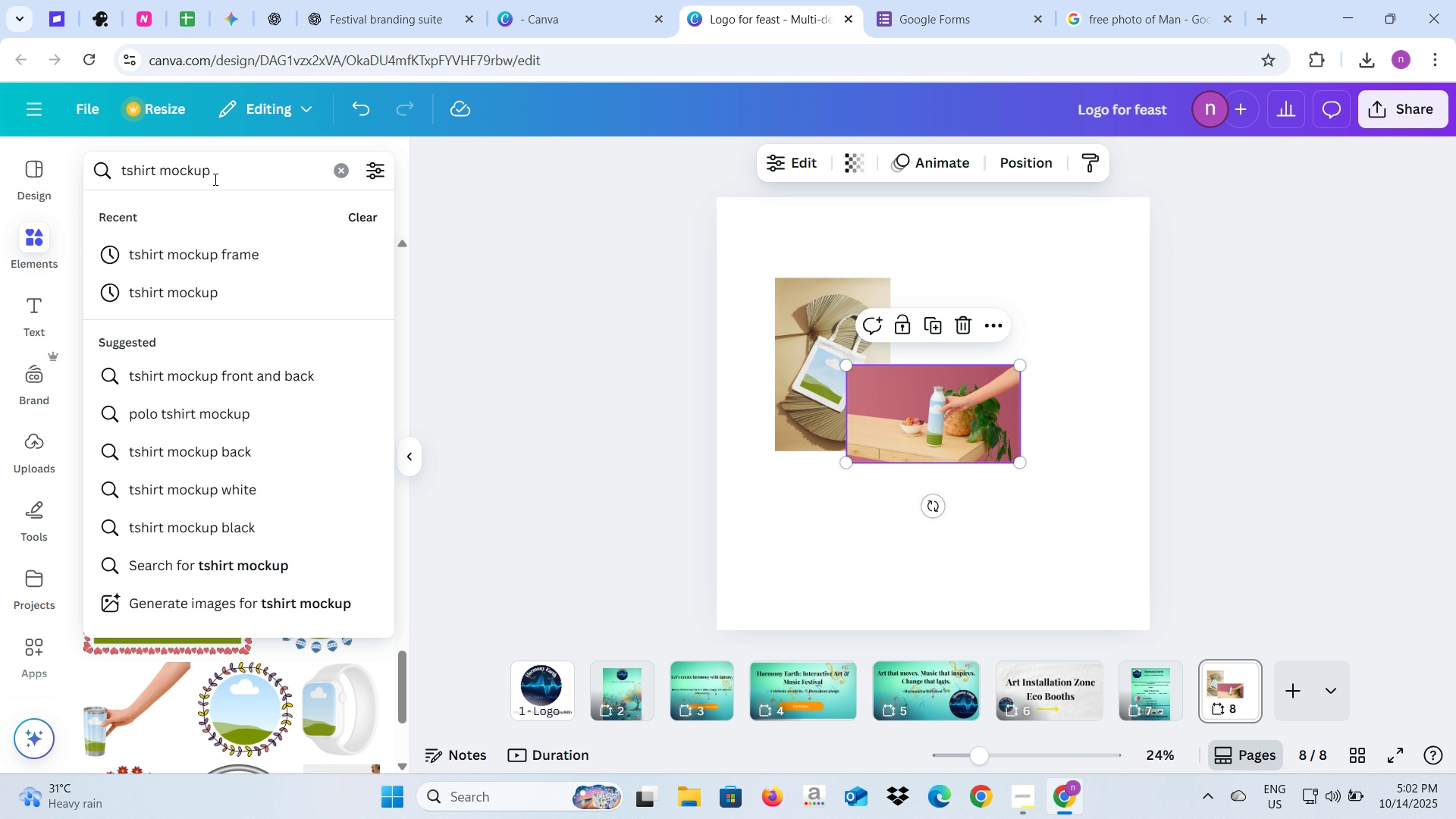 
key(Enter)
 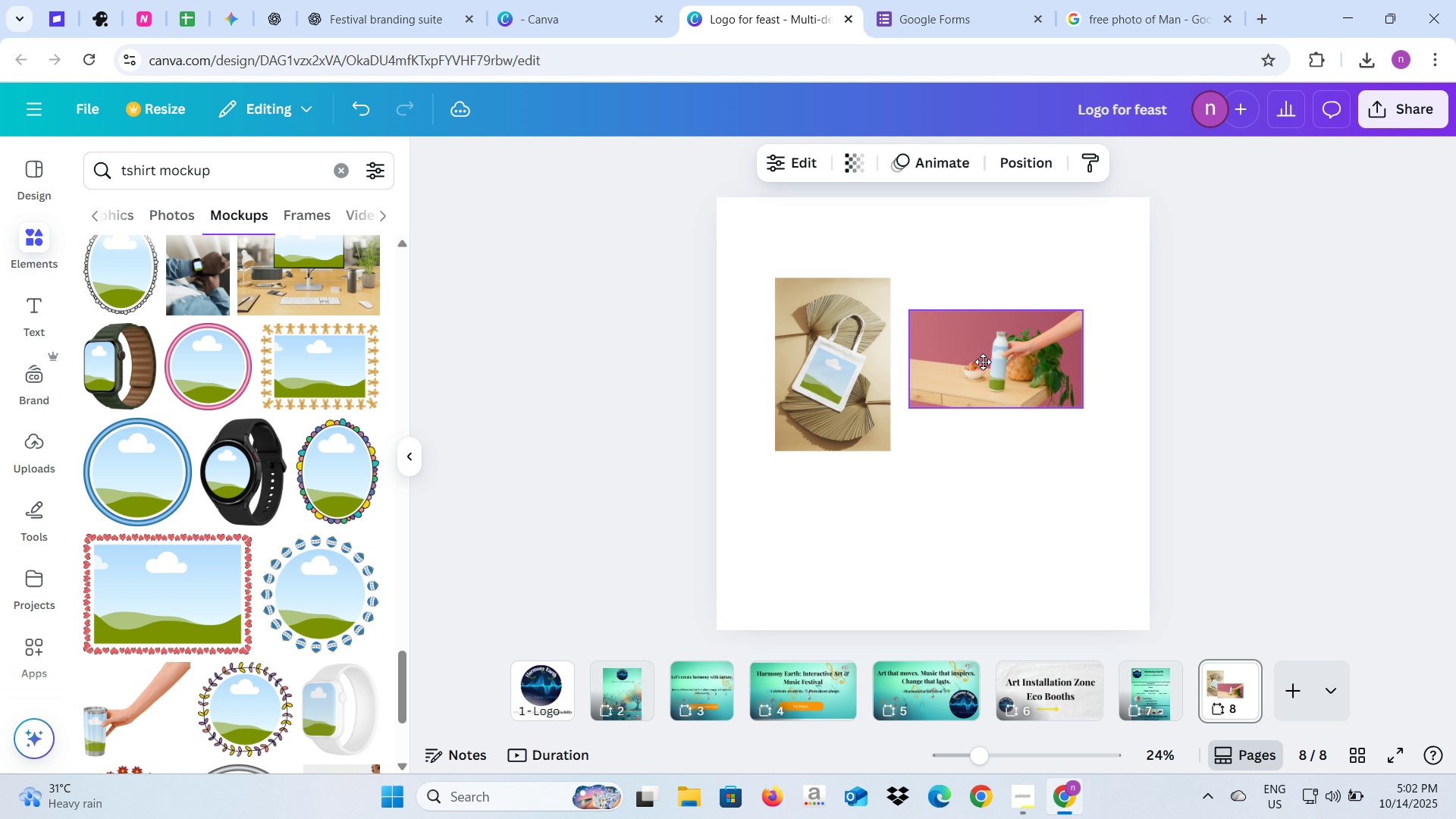 
wait(13.54)
 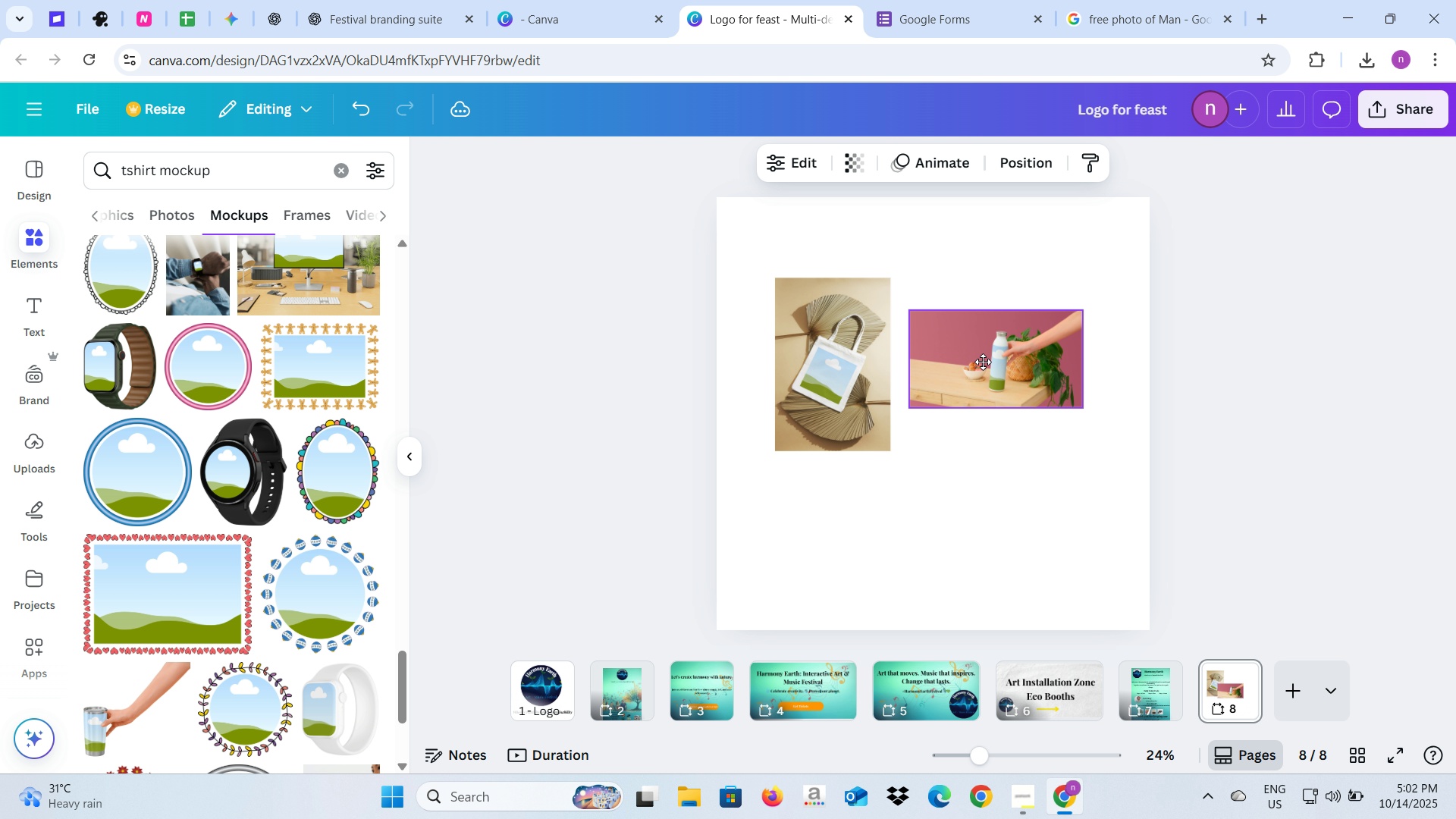 
scroll: coordinate [133, 550], scroll_direction: up, amount: 11.0
 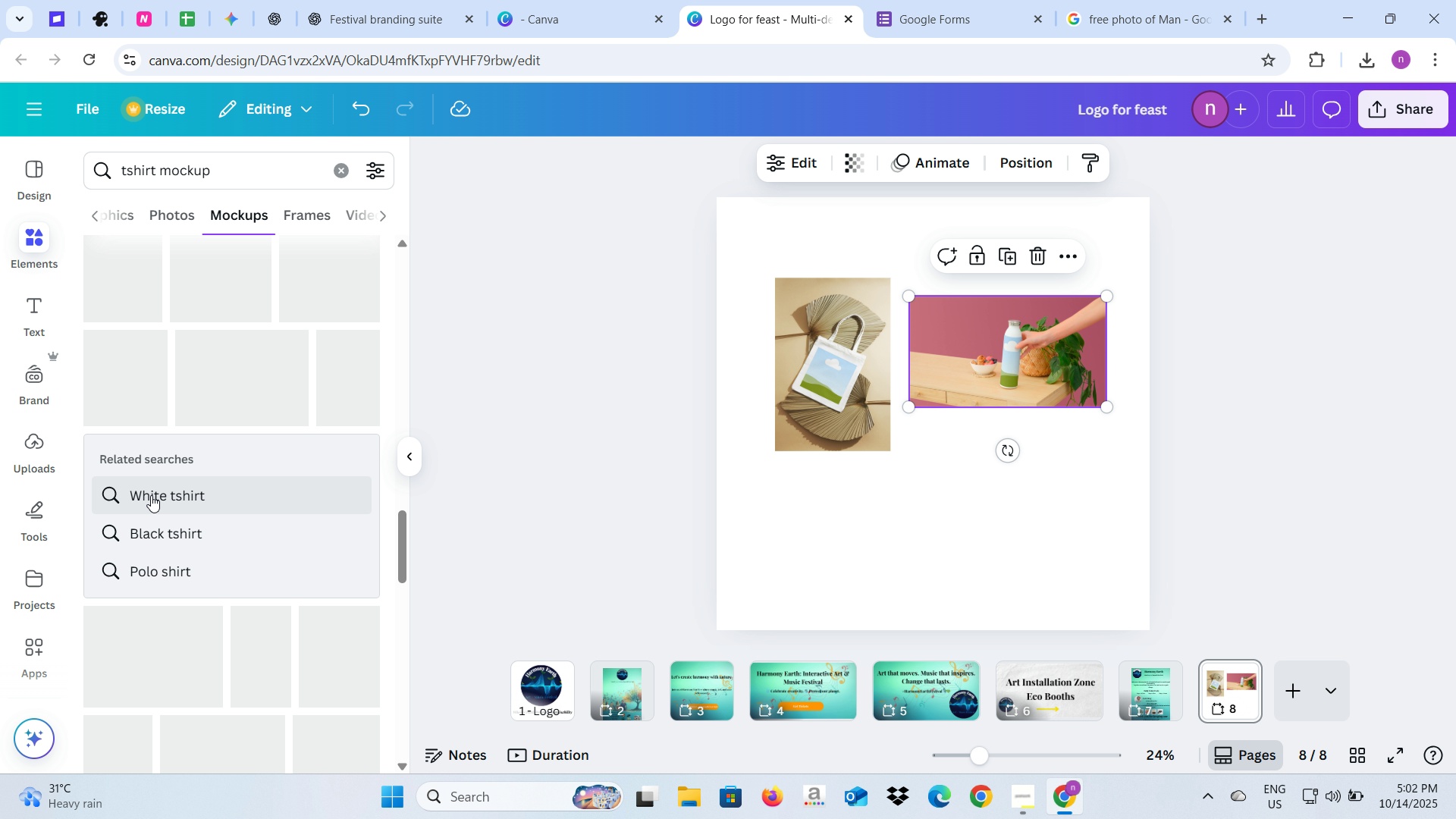 
left_click([151, 495])
 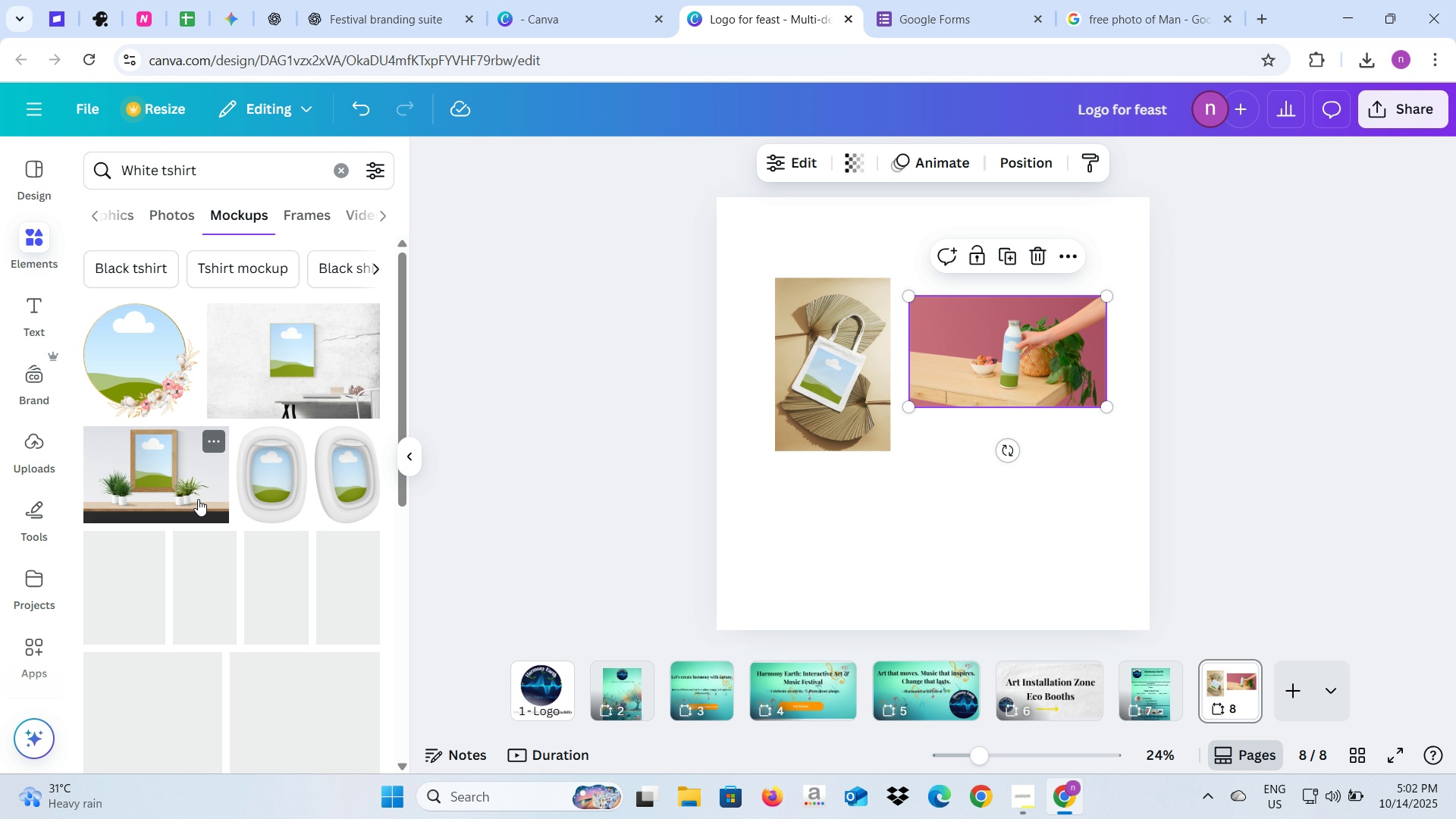 
scroll: coordinate [190, 553], scroll_direction: down, amount: 6.0
 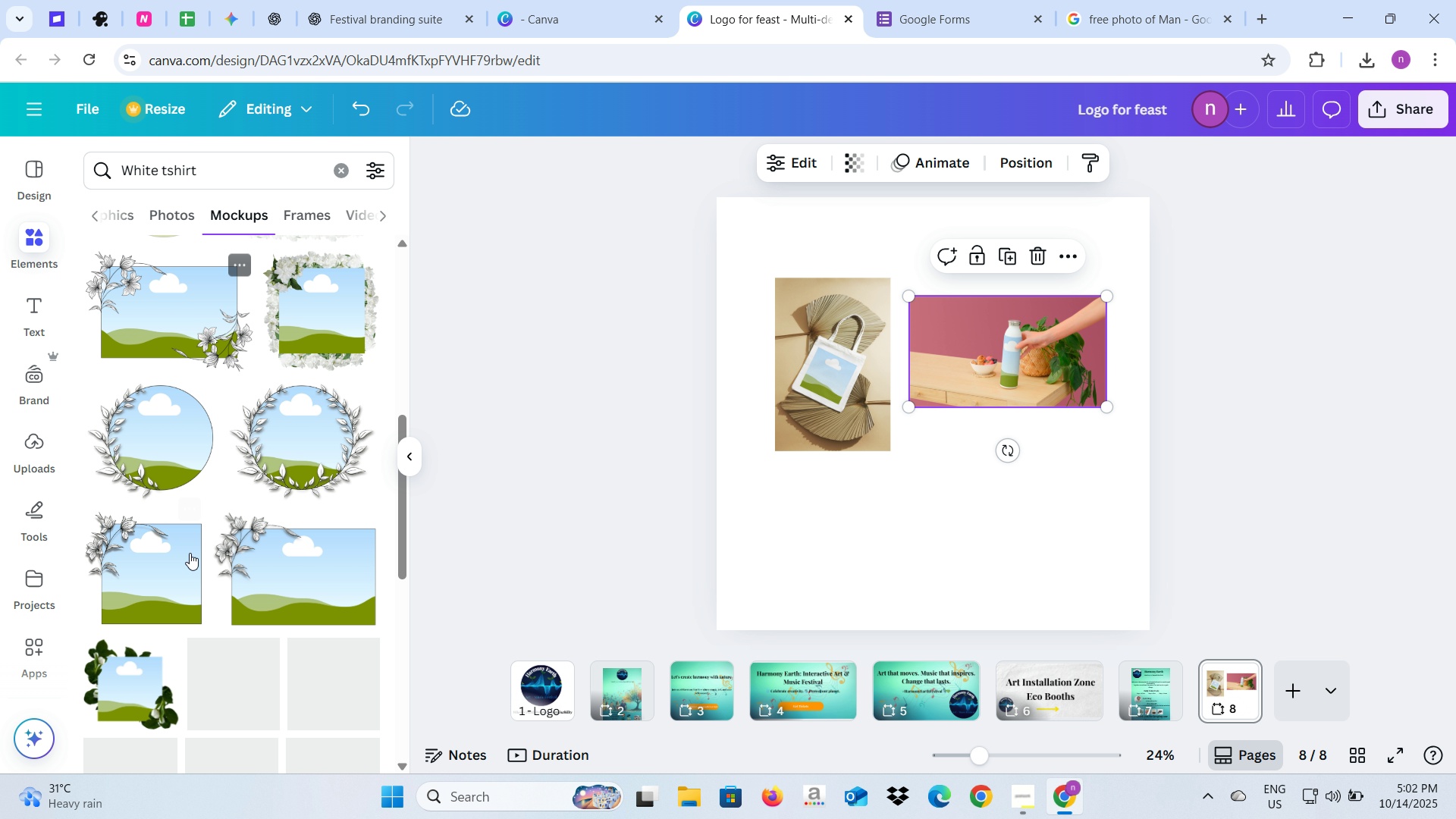 
scroll: coordinate [190, 553], scroll_direction: up, amount: 10.0
 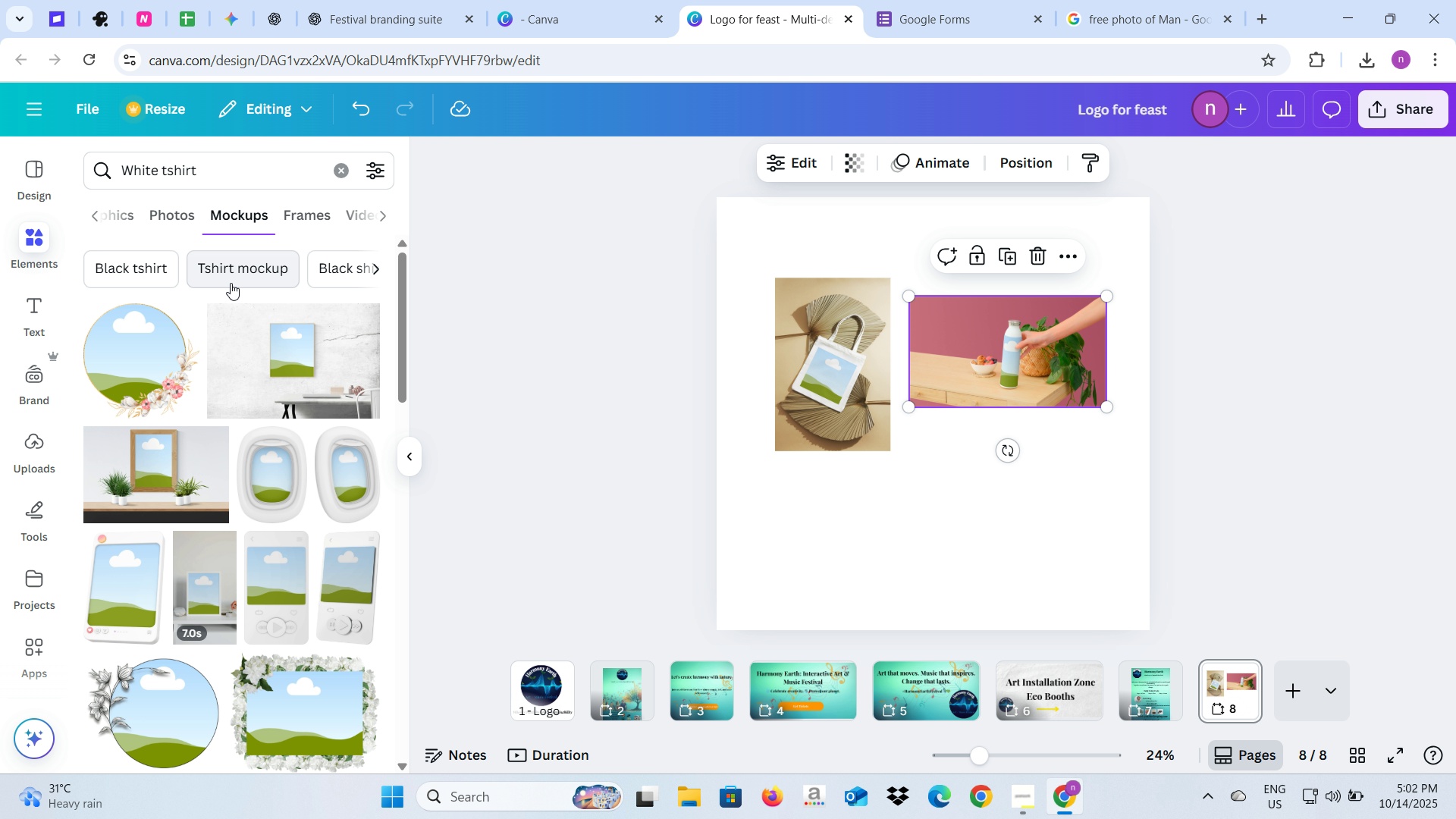 
left_click([231, 278])
 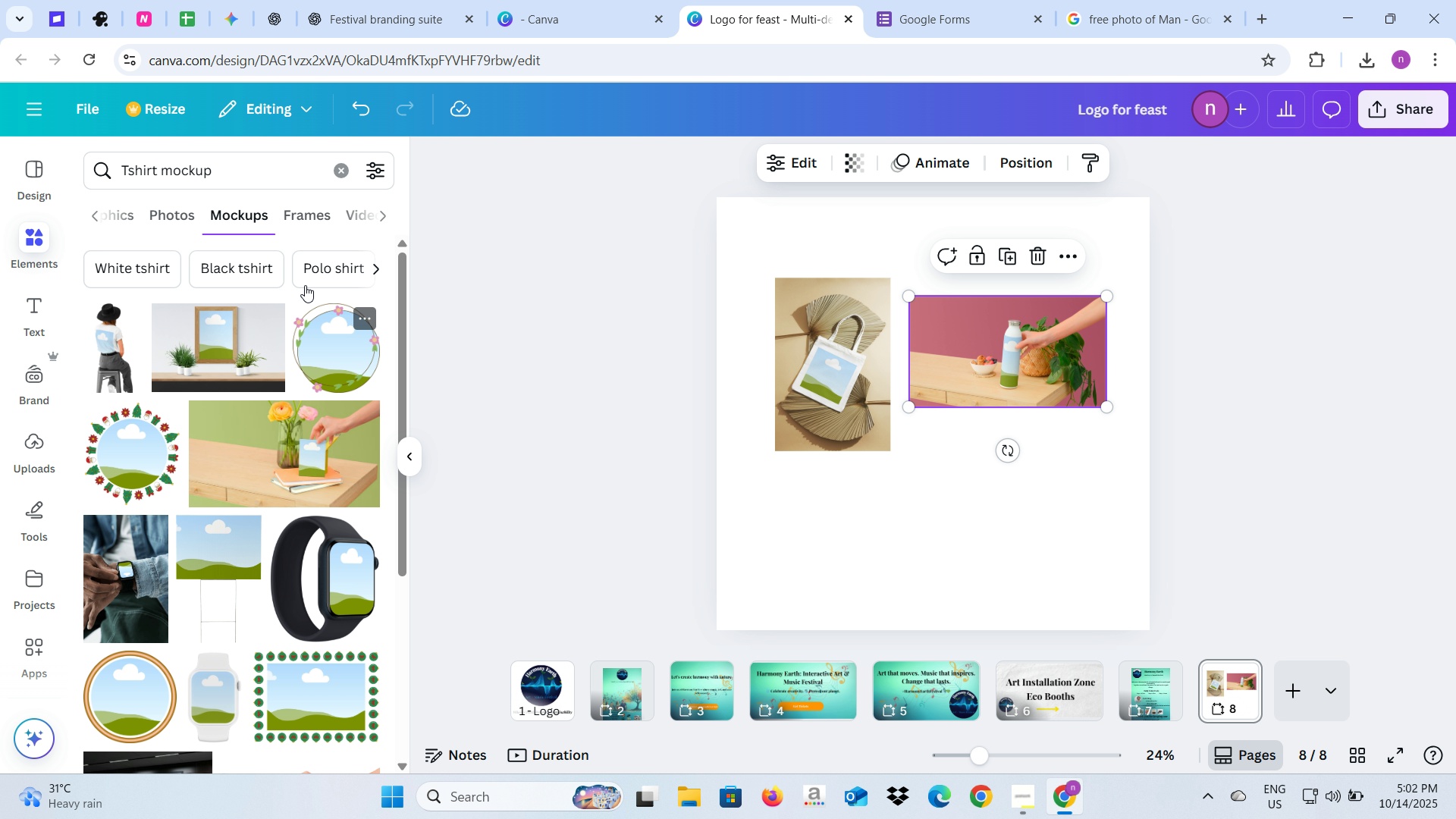 
wait(5.36)
 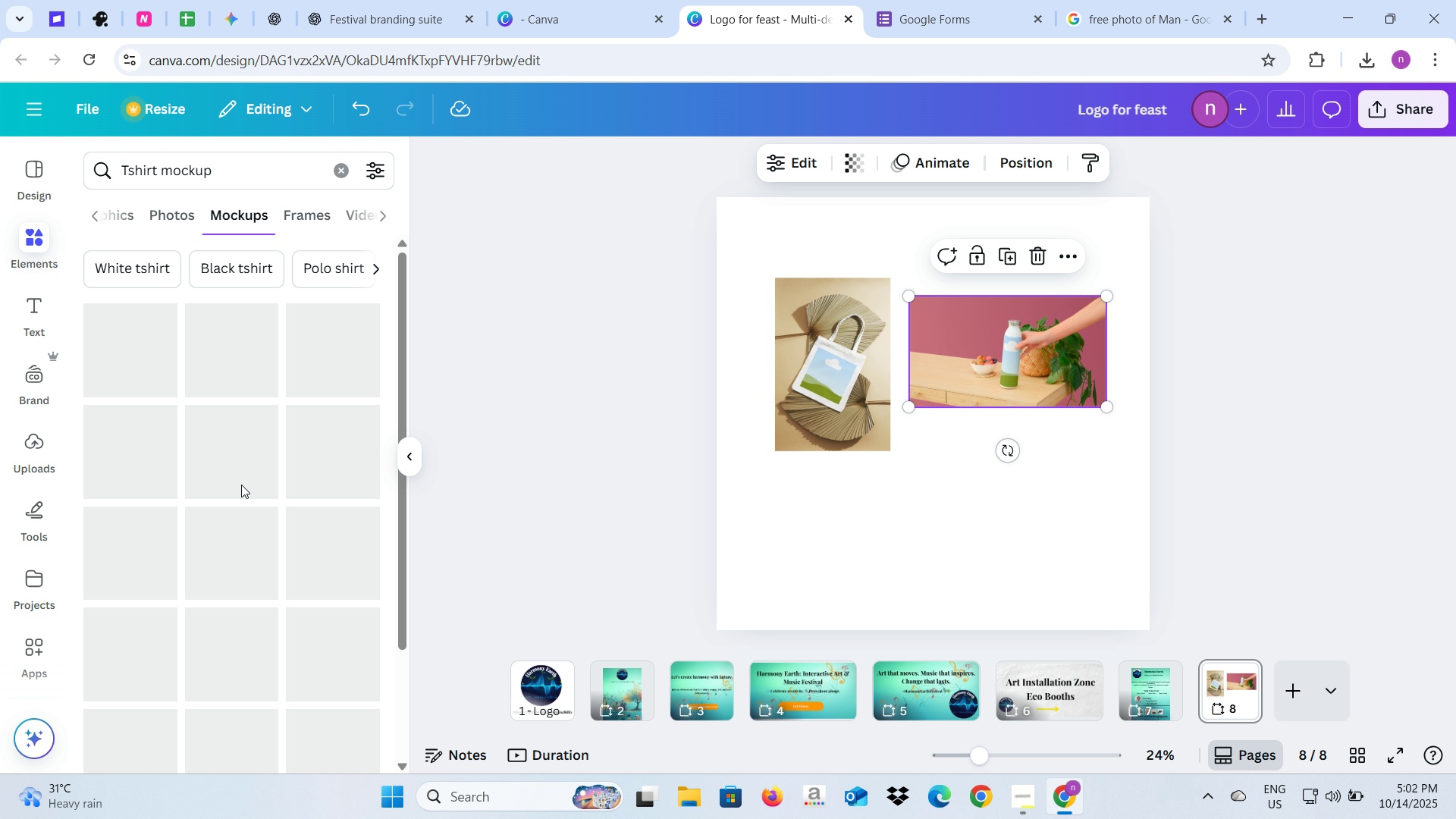 
left_click([146, 271])